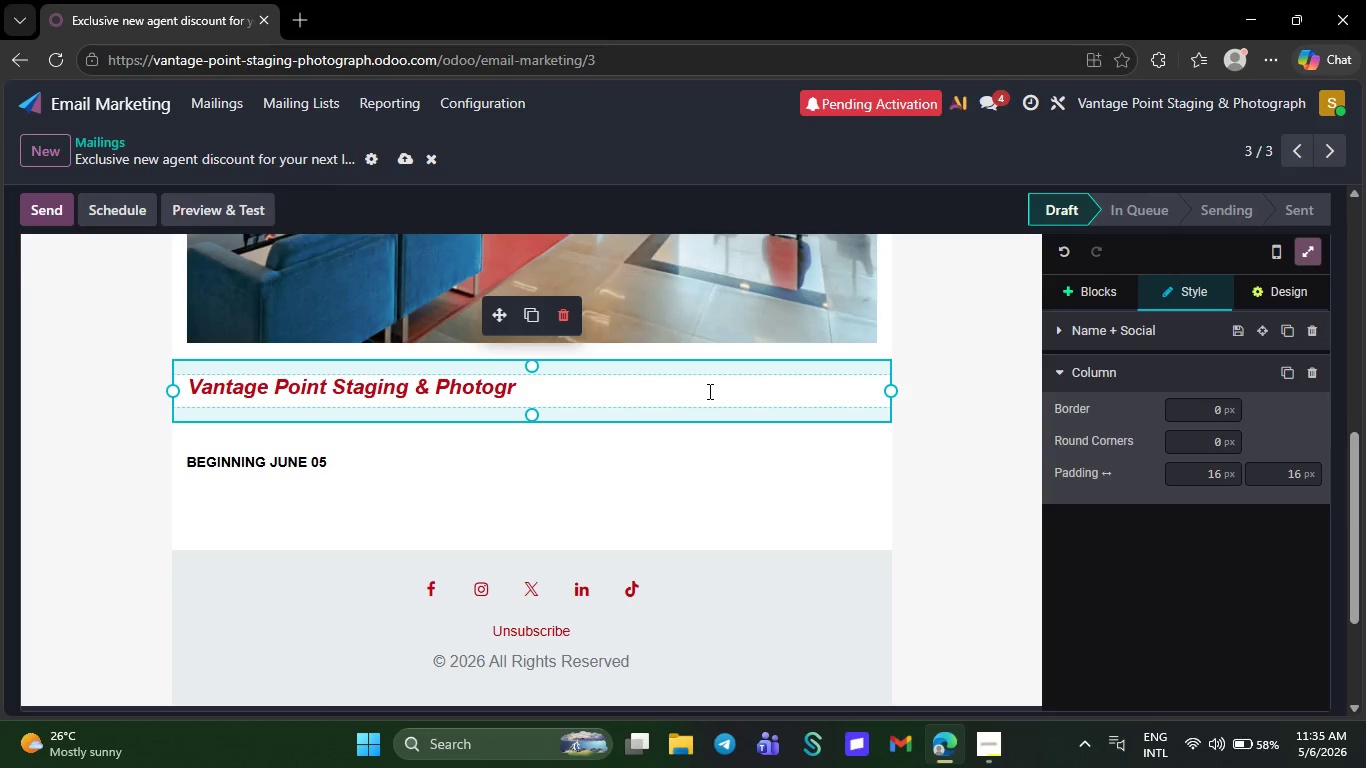 
key(Backspace)
 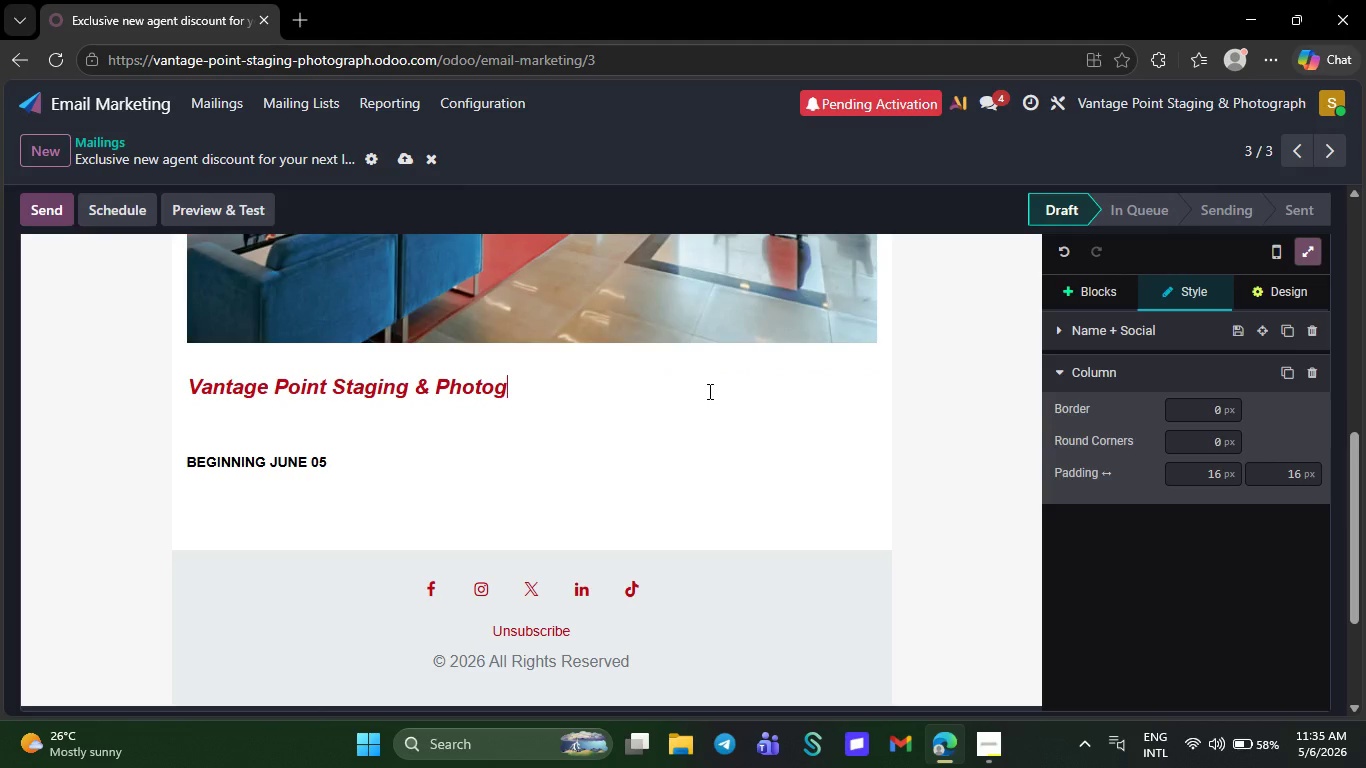 
key(Backspace)
 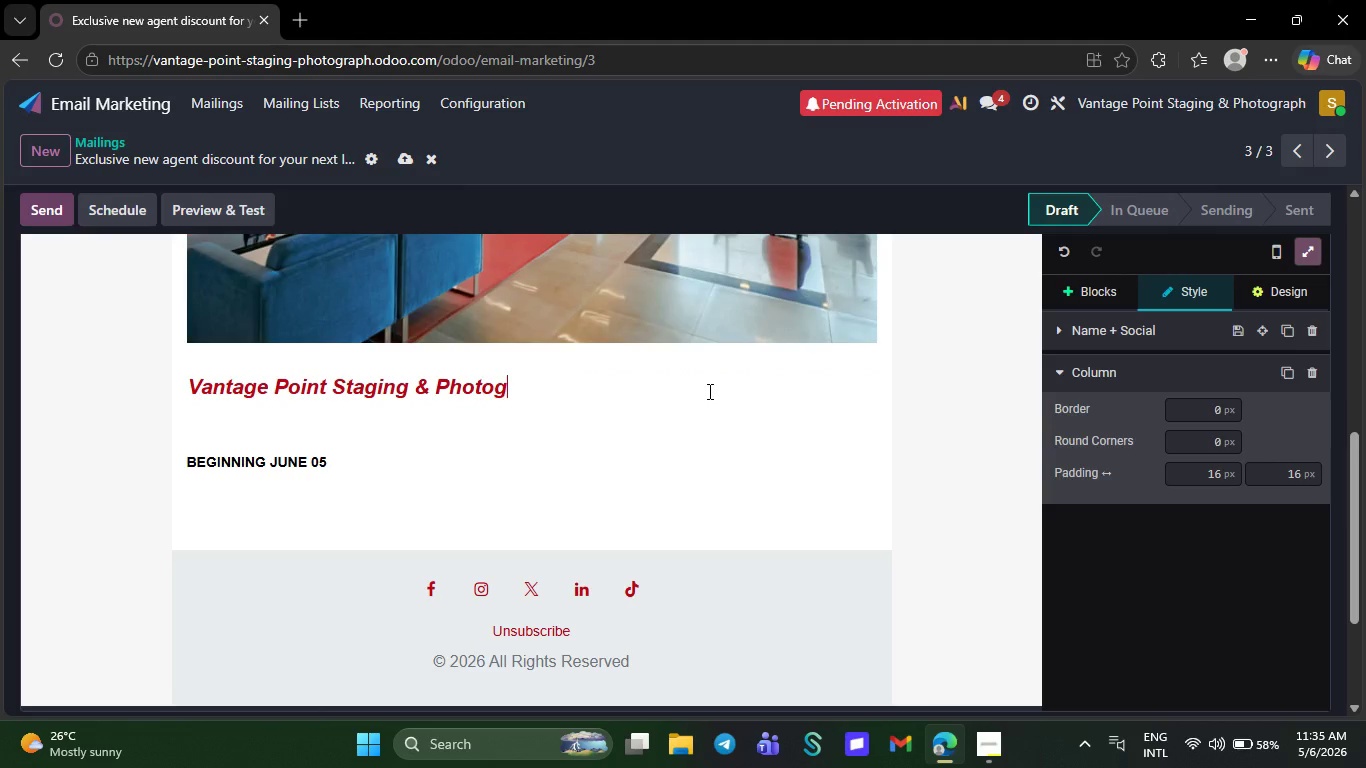 
key(Backspace)
 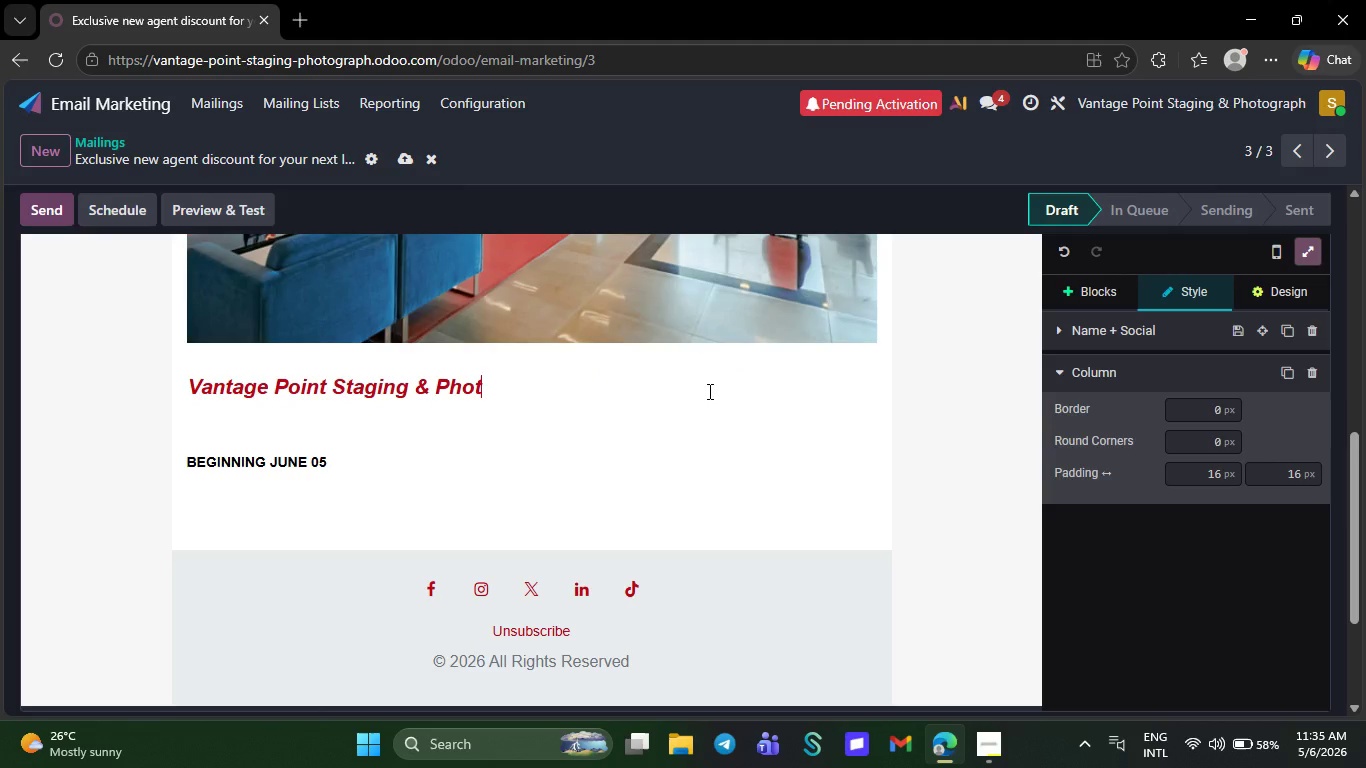 
key(Backspace)
 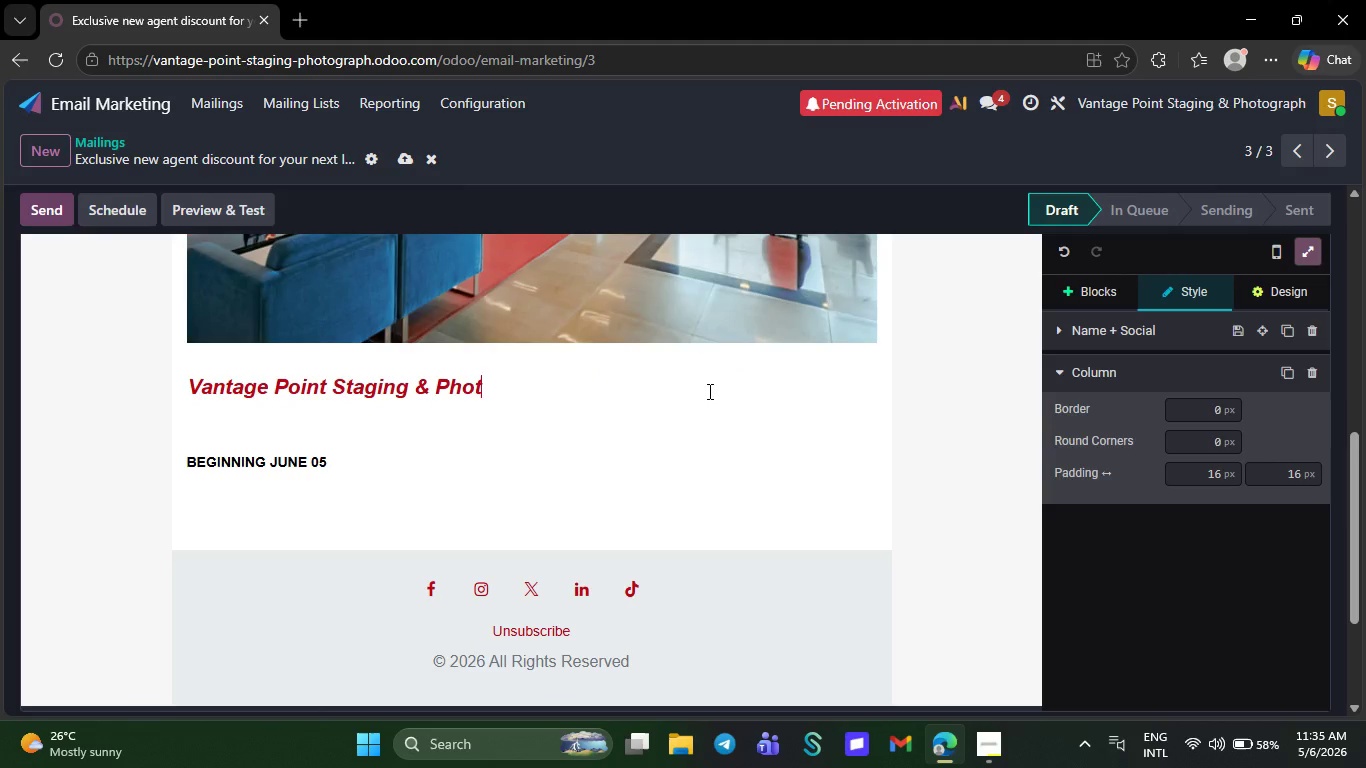 
key(Backspace)
 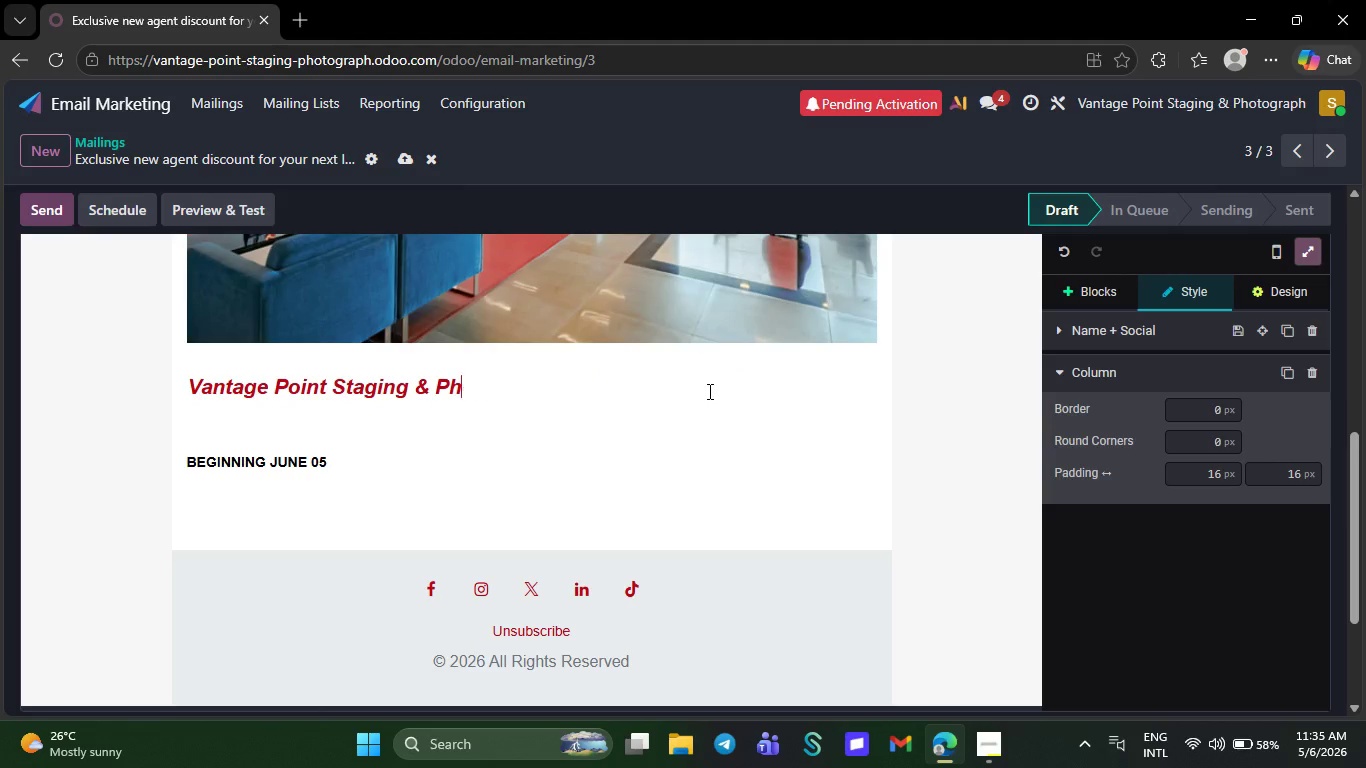 
key(Backspace)
 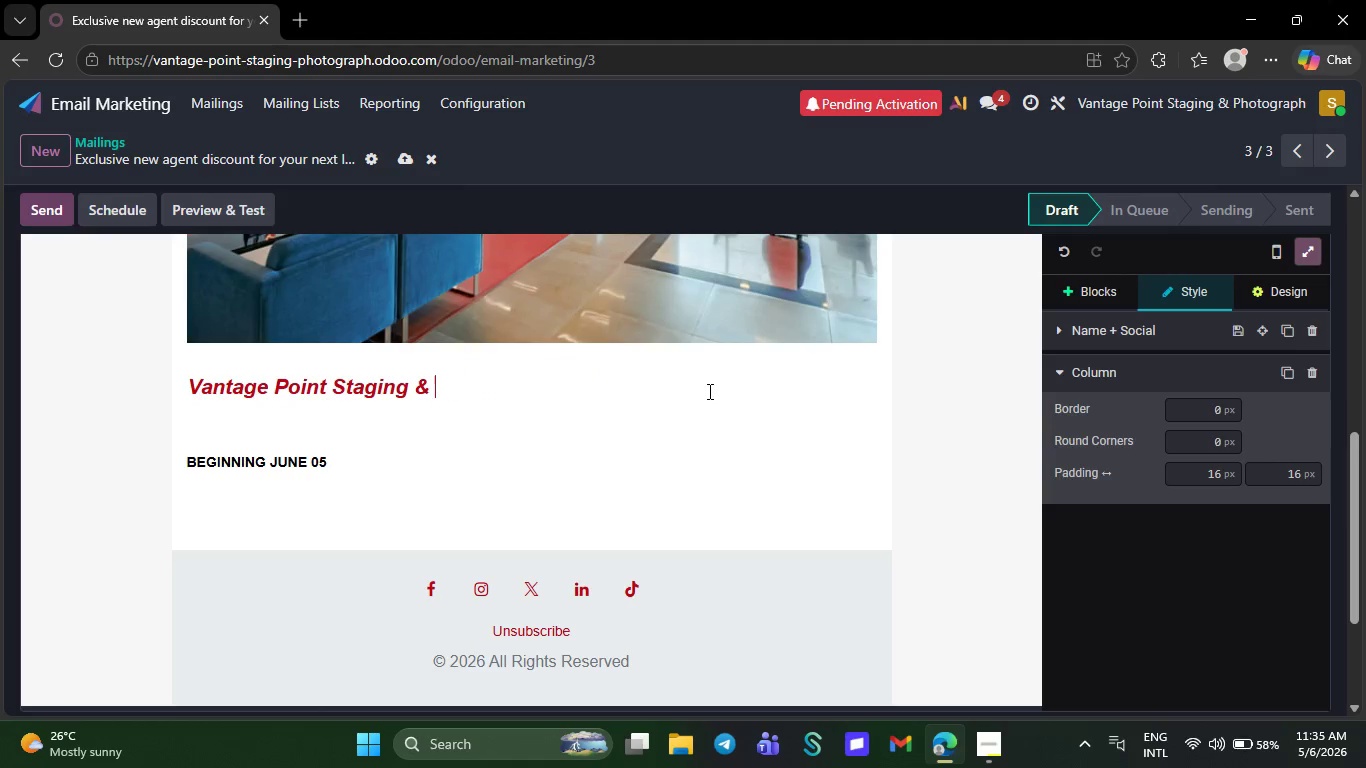 
key(Backspace)
 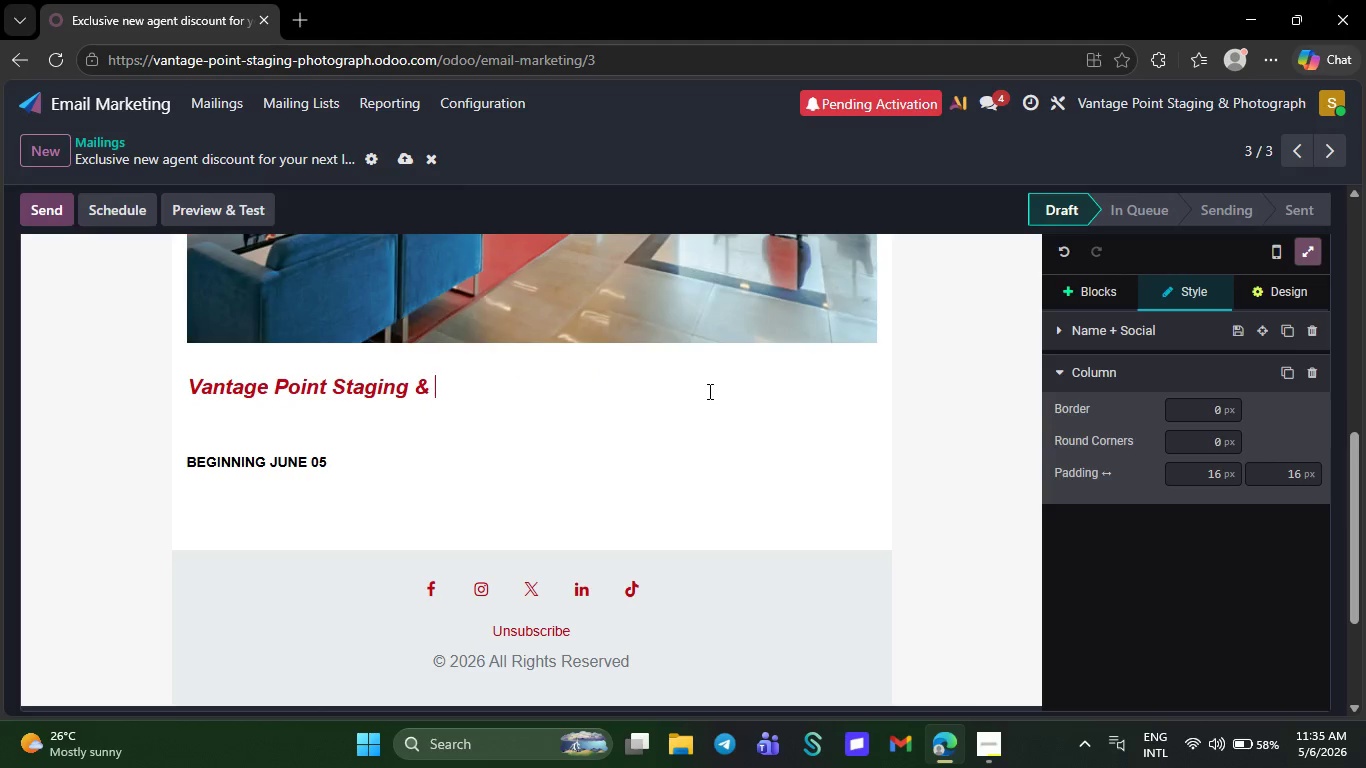 
key(Backspace)
 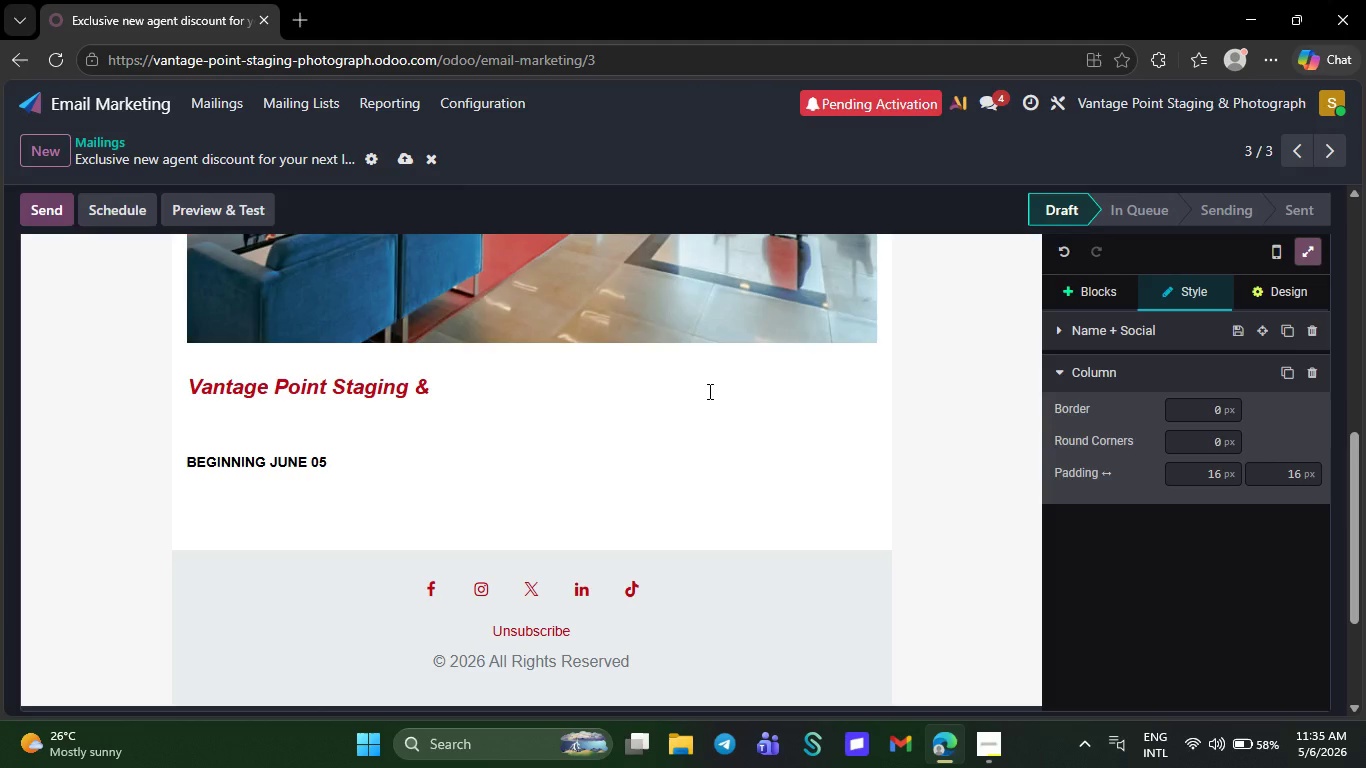 
wait(27.84)
 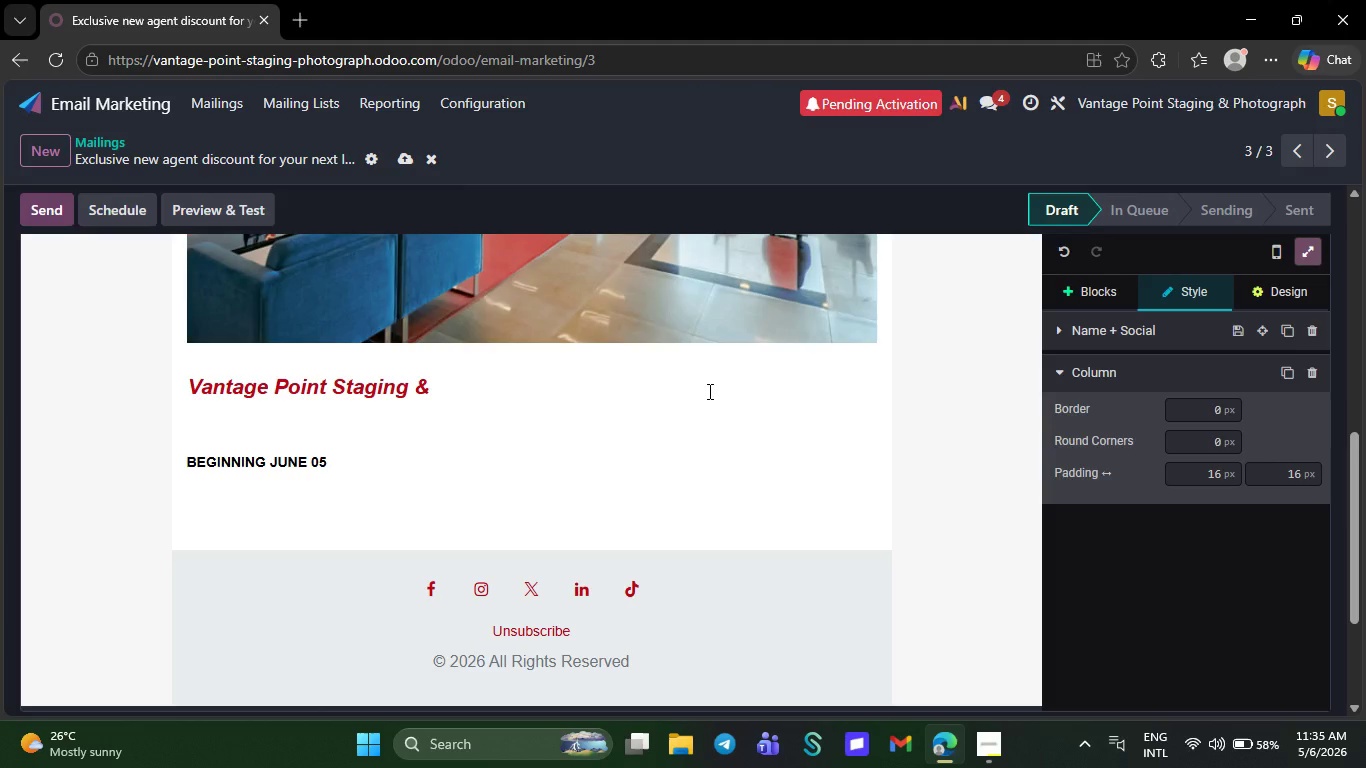 
key(Backspace)
key(Backspace)
key(Backspace)
key(Backspace)
key(Backspace)
key(Backspace)
key(Backspace)
key(Backspace)
key(Backspace)
key(Backspace)
key(Backspace)
key(Backspace)
key(Backspace)
key(Backspace)
key(Backspace)
key(Backspace)
key(Backspace)
key(Backspace)
key(Backspace)
key(Backspace)
key(Backspace)
key(Backspace)
key(Backspace)
type(Newe )
key(Backspace)
key(Backspace)
 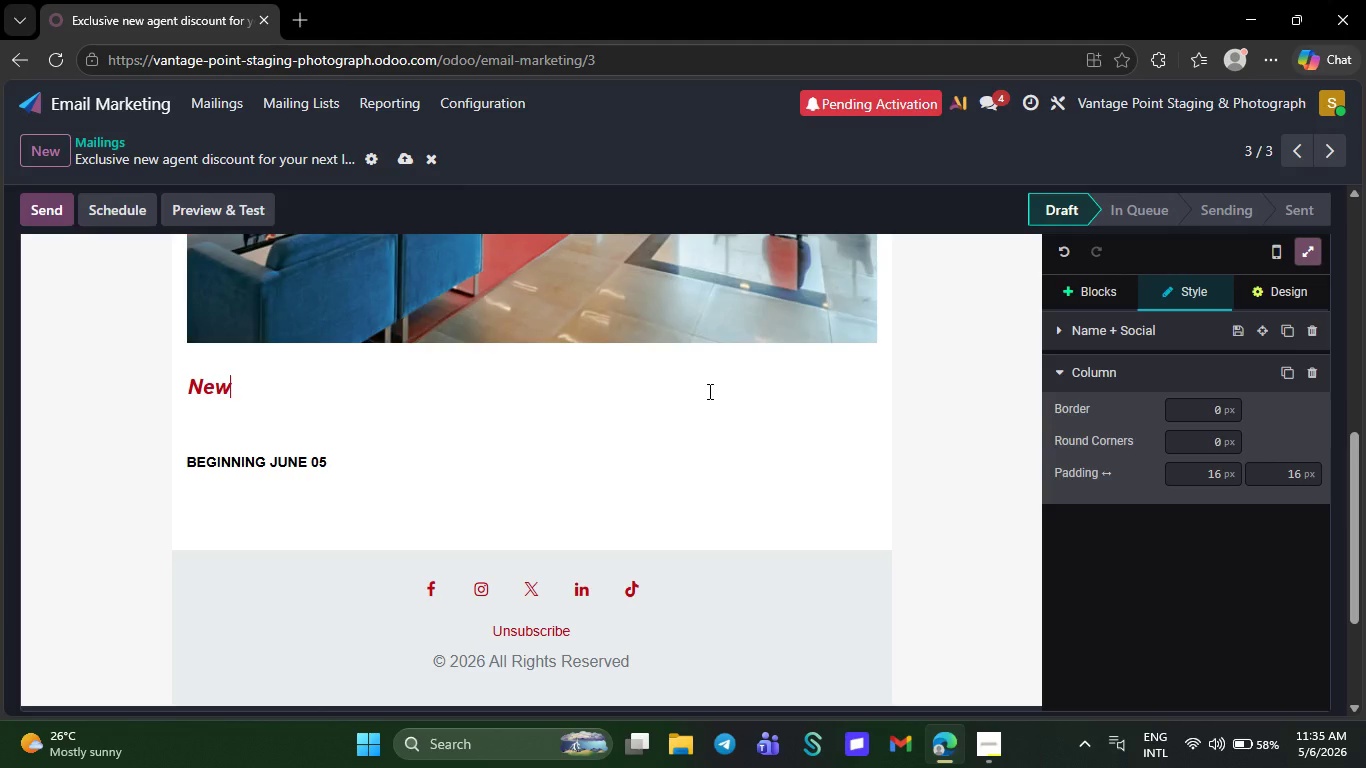 
type( Agent)
 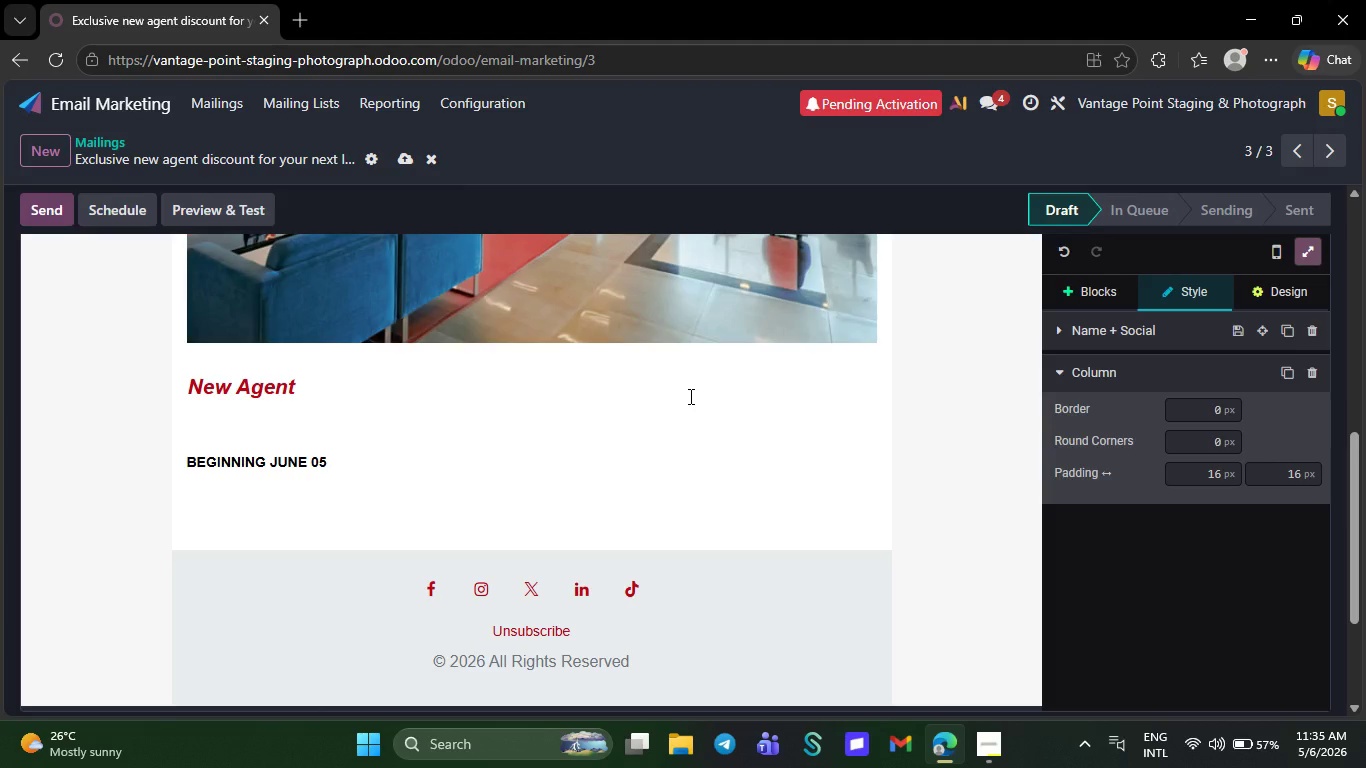 
left_click([412, 451])
 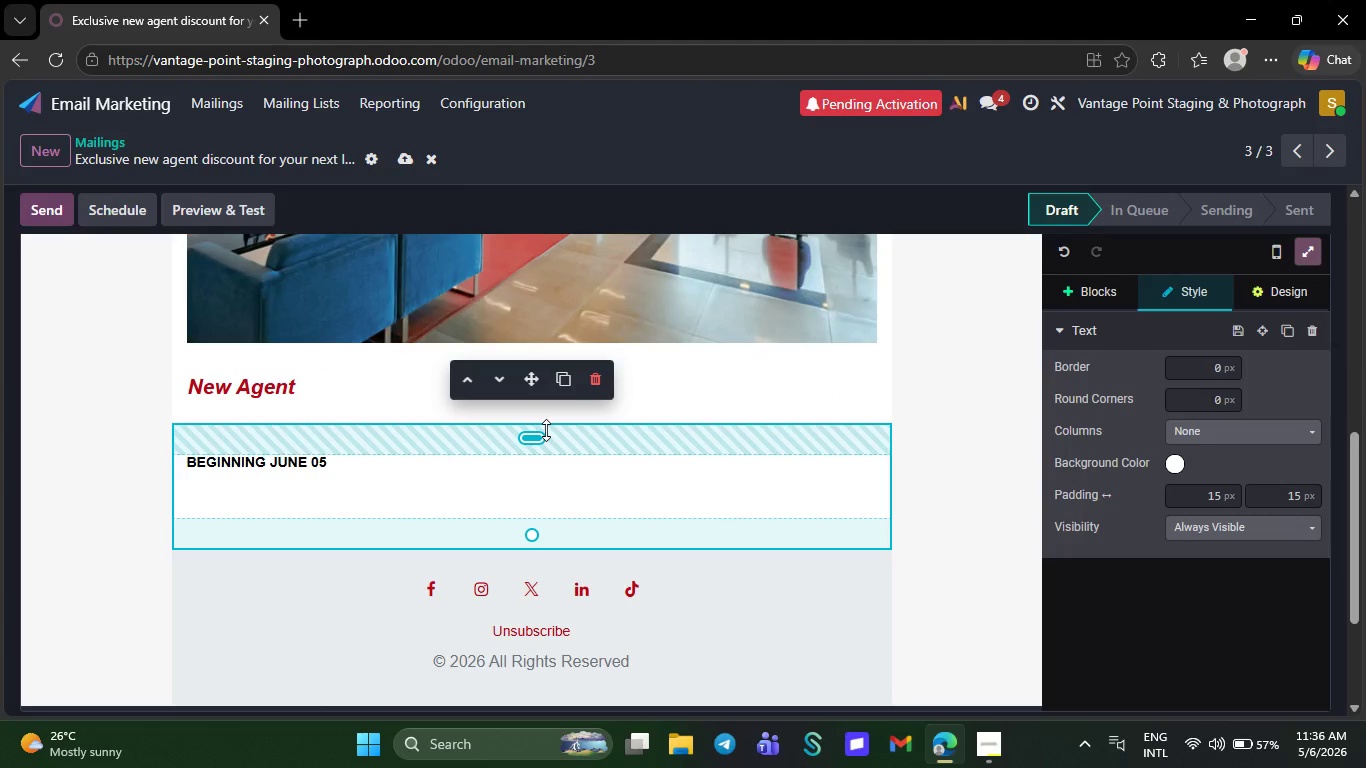 
left_click_drag(start_coordinate=[541, 430], to_coordinate=[554, 385])
 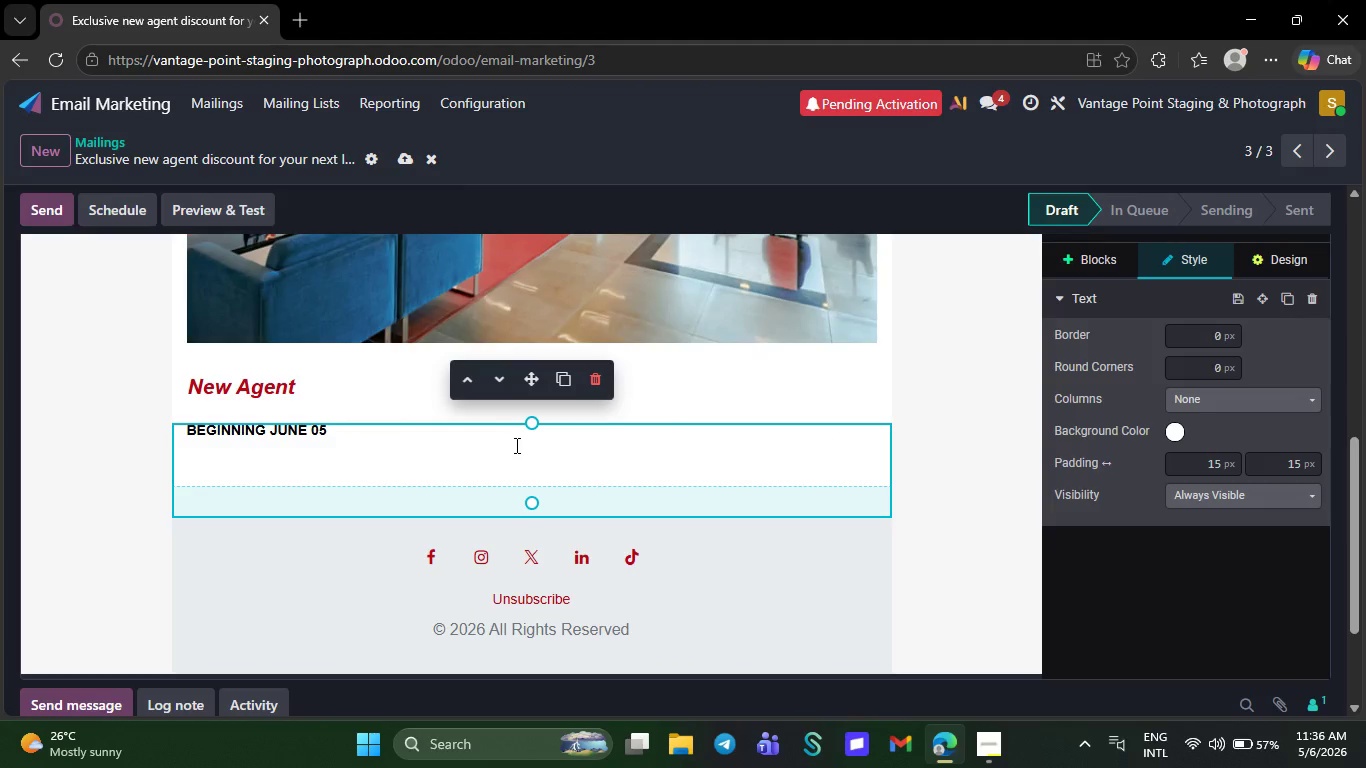 
left_click([512, 446])
 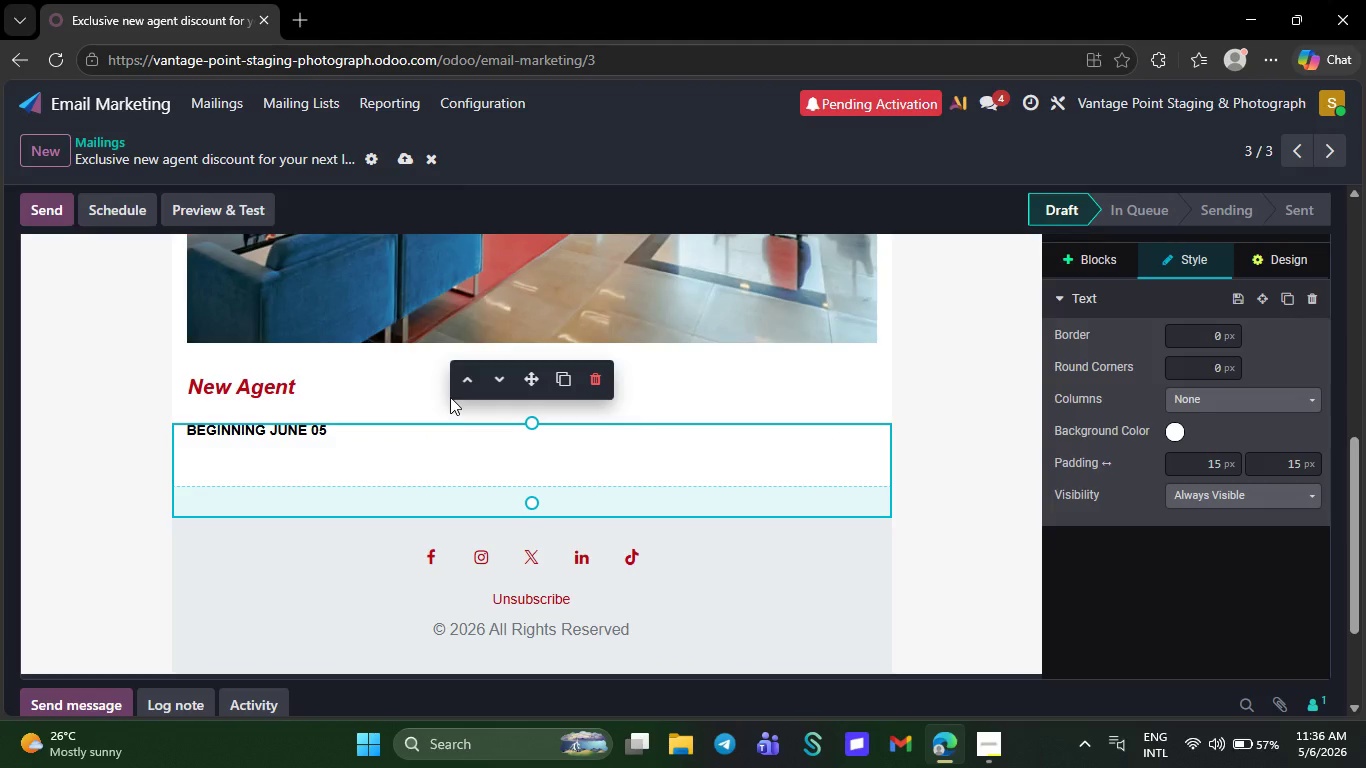 
left_click([438, 396])
 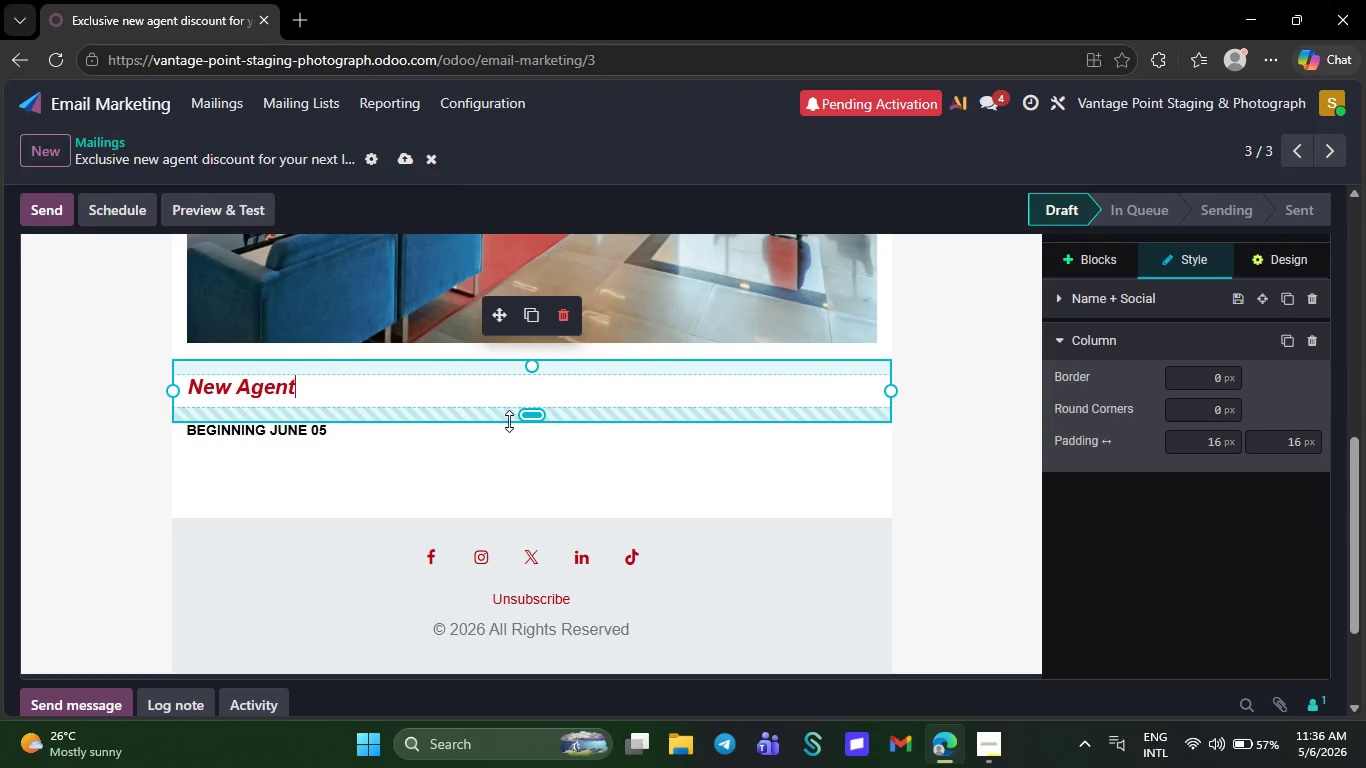 
left_click_drag(start_coordinate=[531, 416], to_coordinate=[535, 391])
 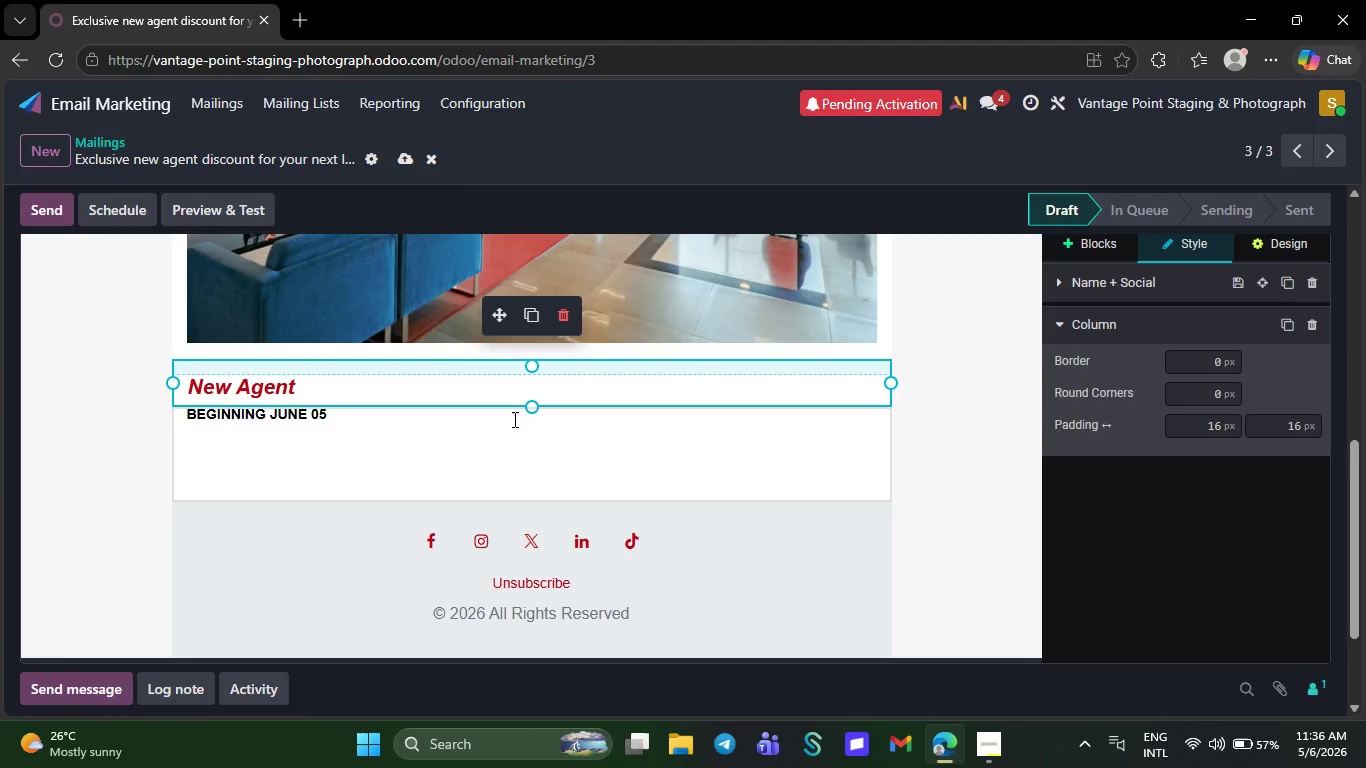 
left_click([513, 419])
 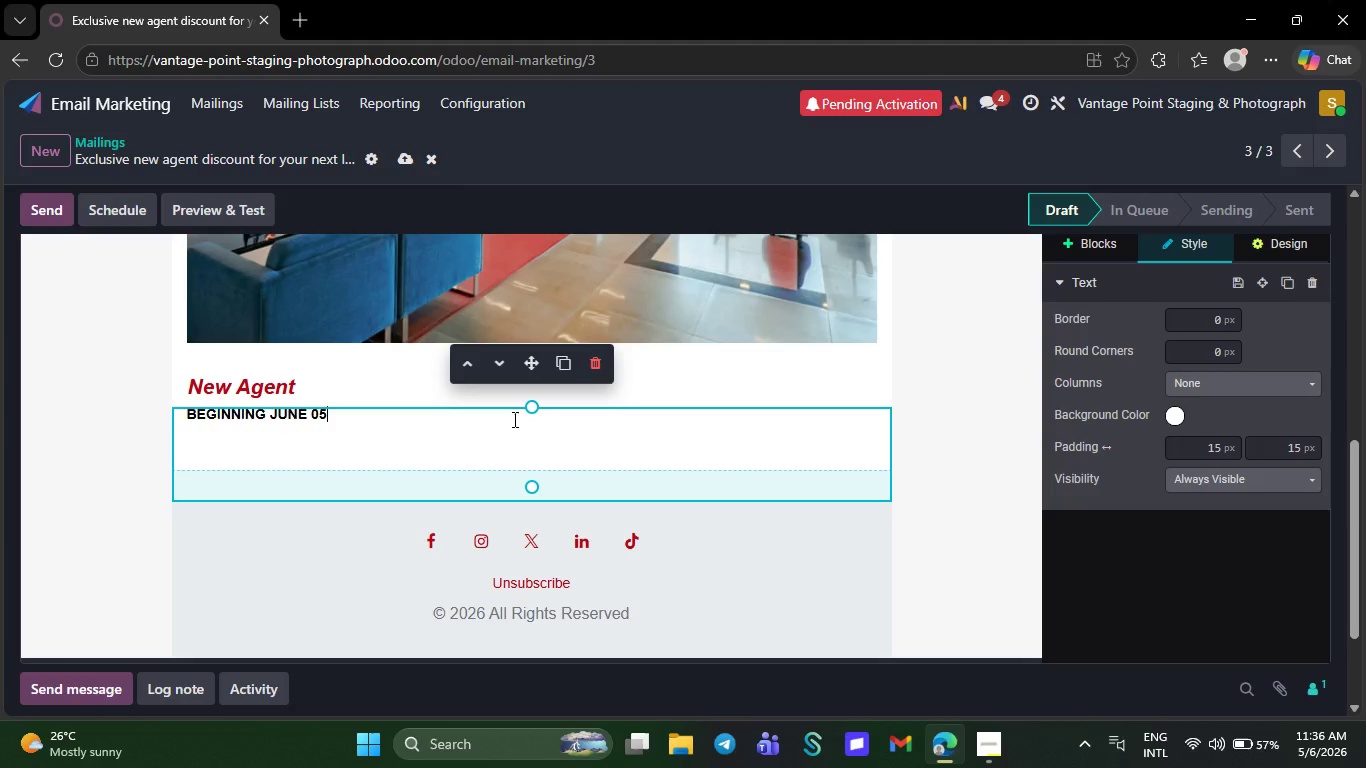 
key(Backspace)
 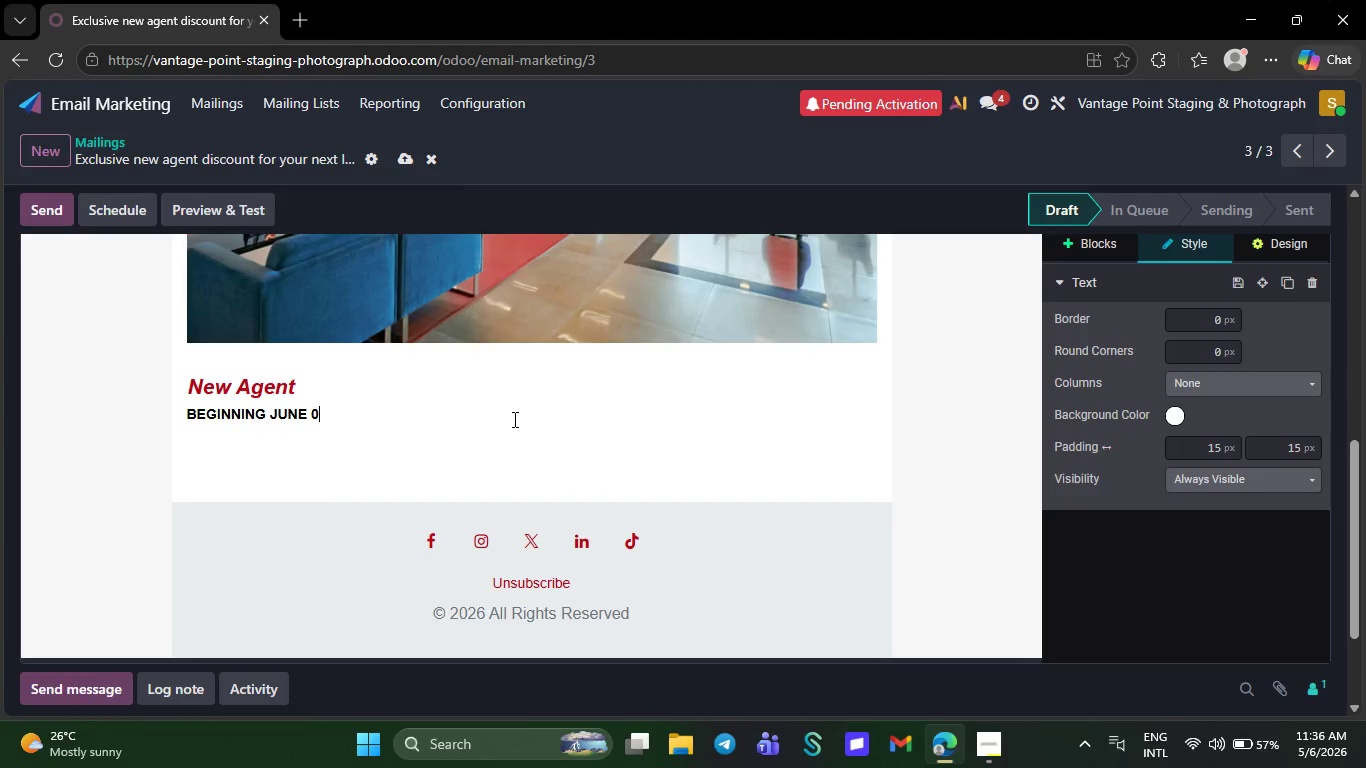 
key(Backspace)
 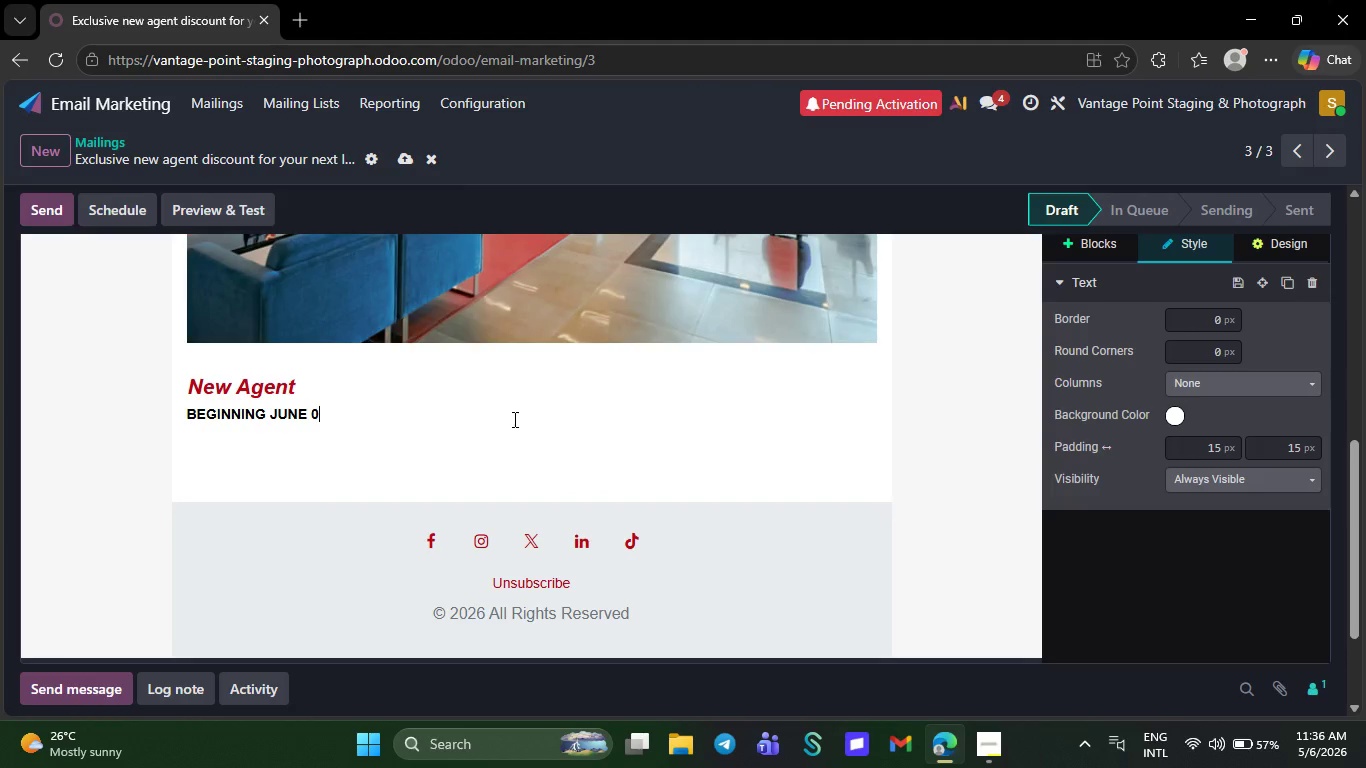 
key(Backspace)
 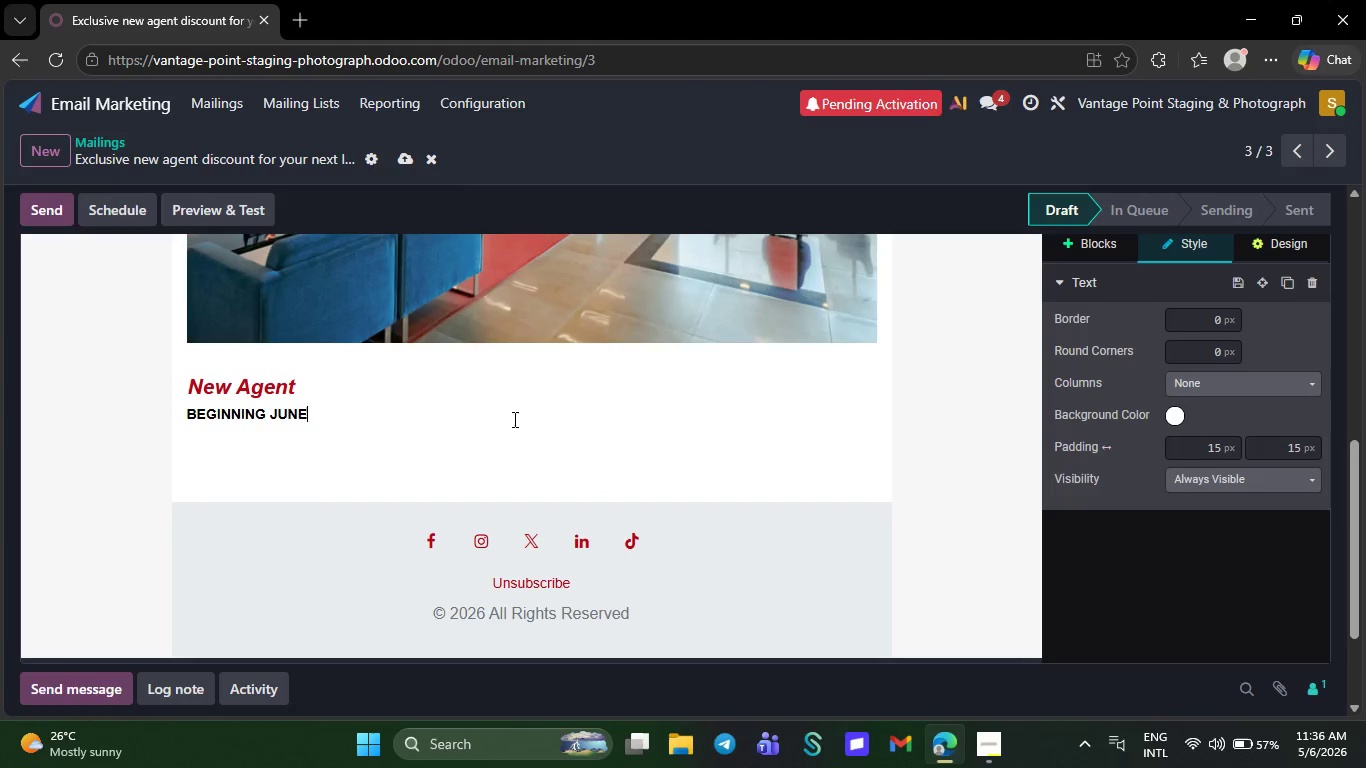 
key(Backspace)
 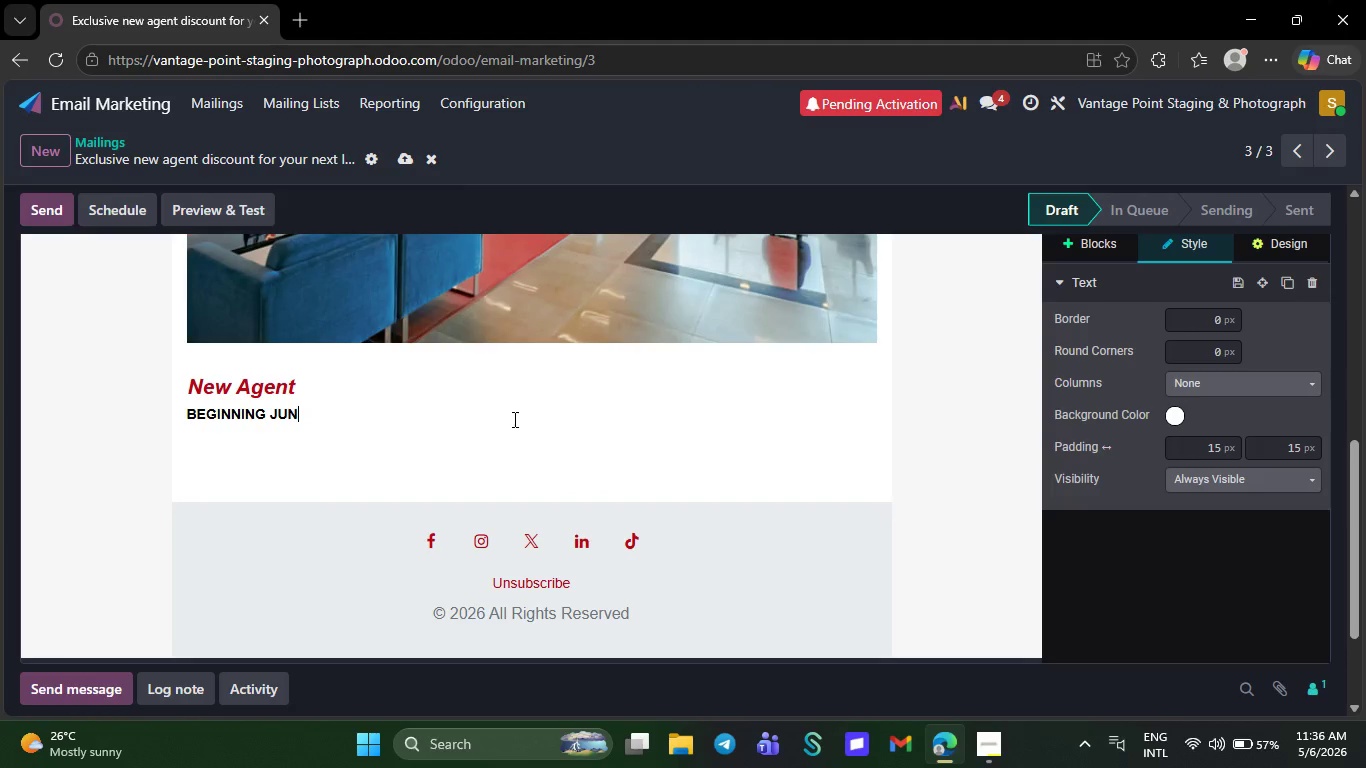 
key(Backspace)
 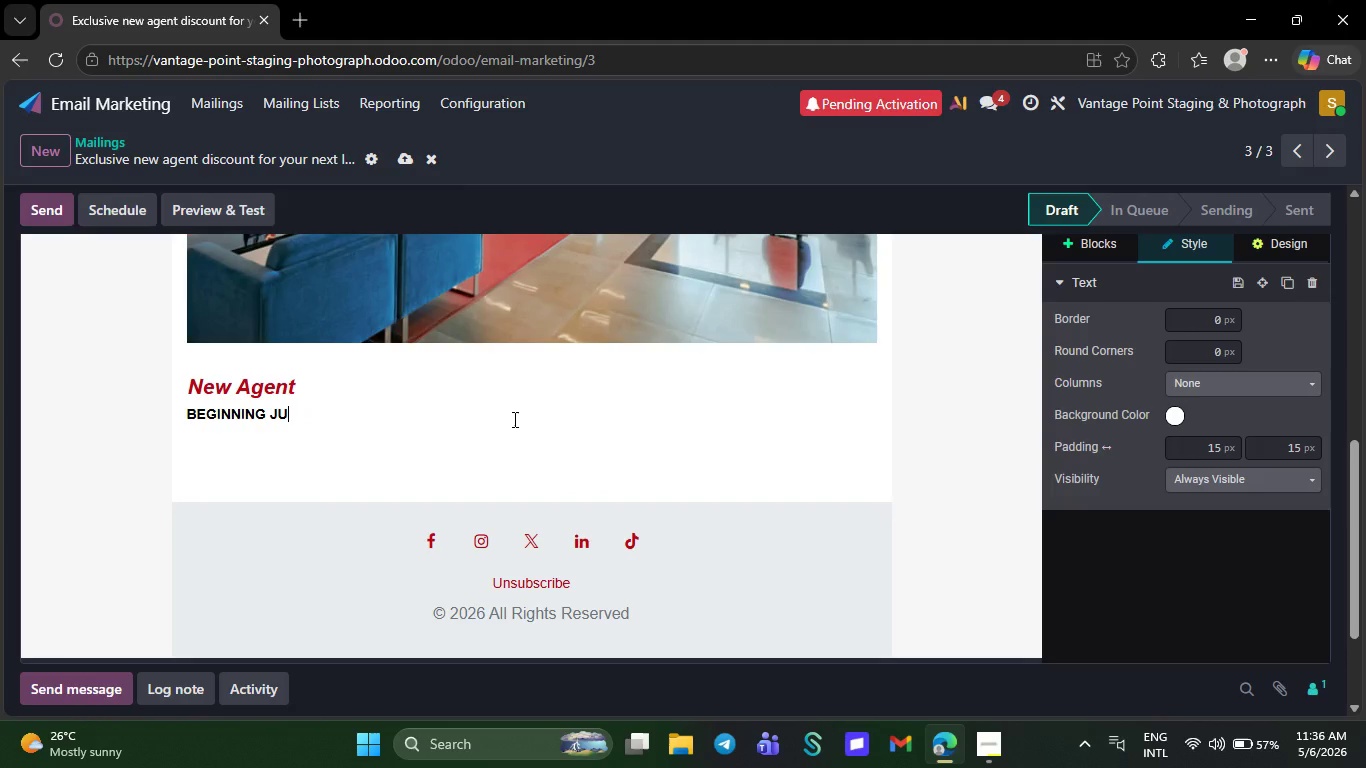 
key(Backspace)
 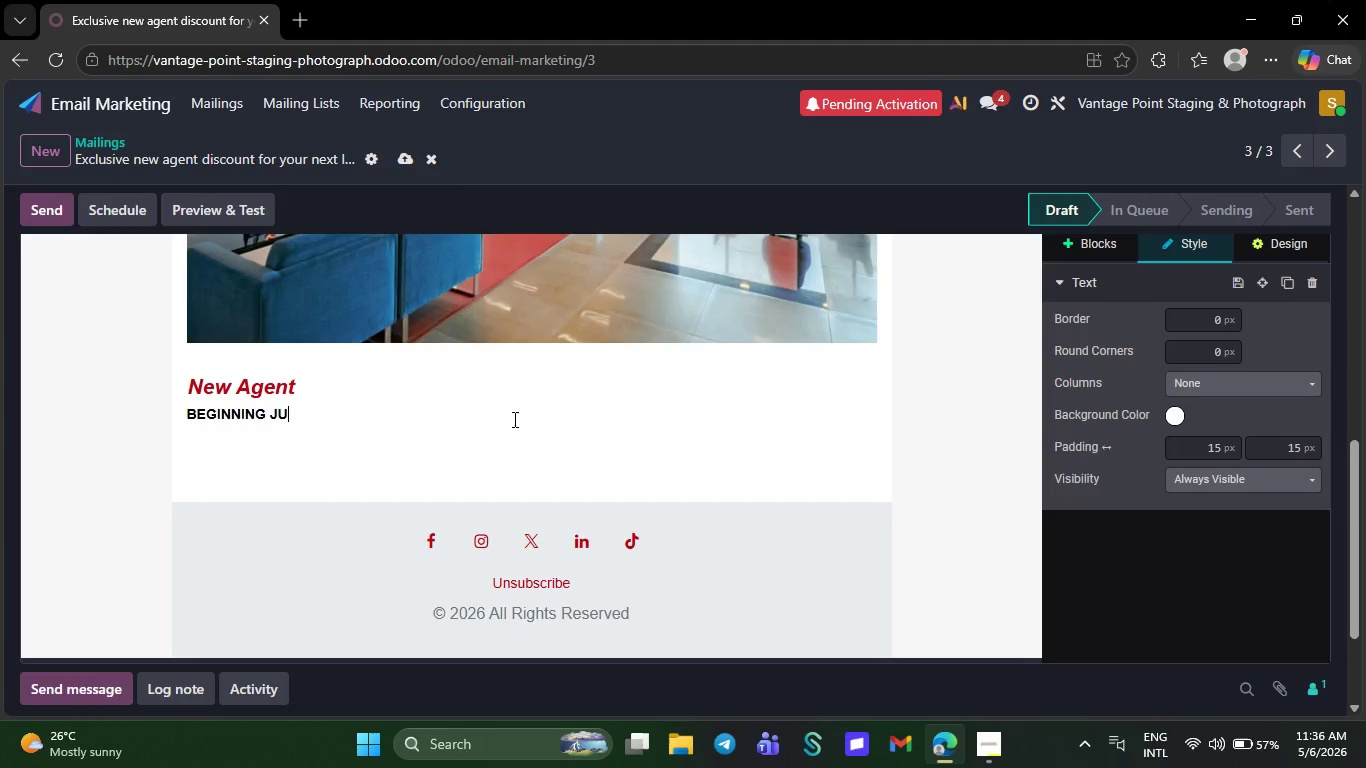 
key(Backspace)
 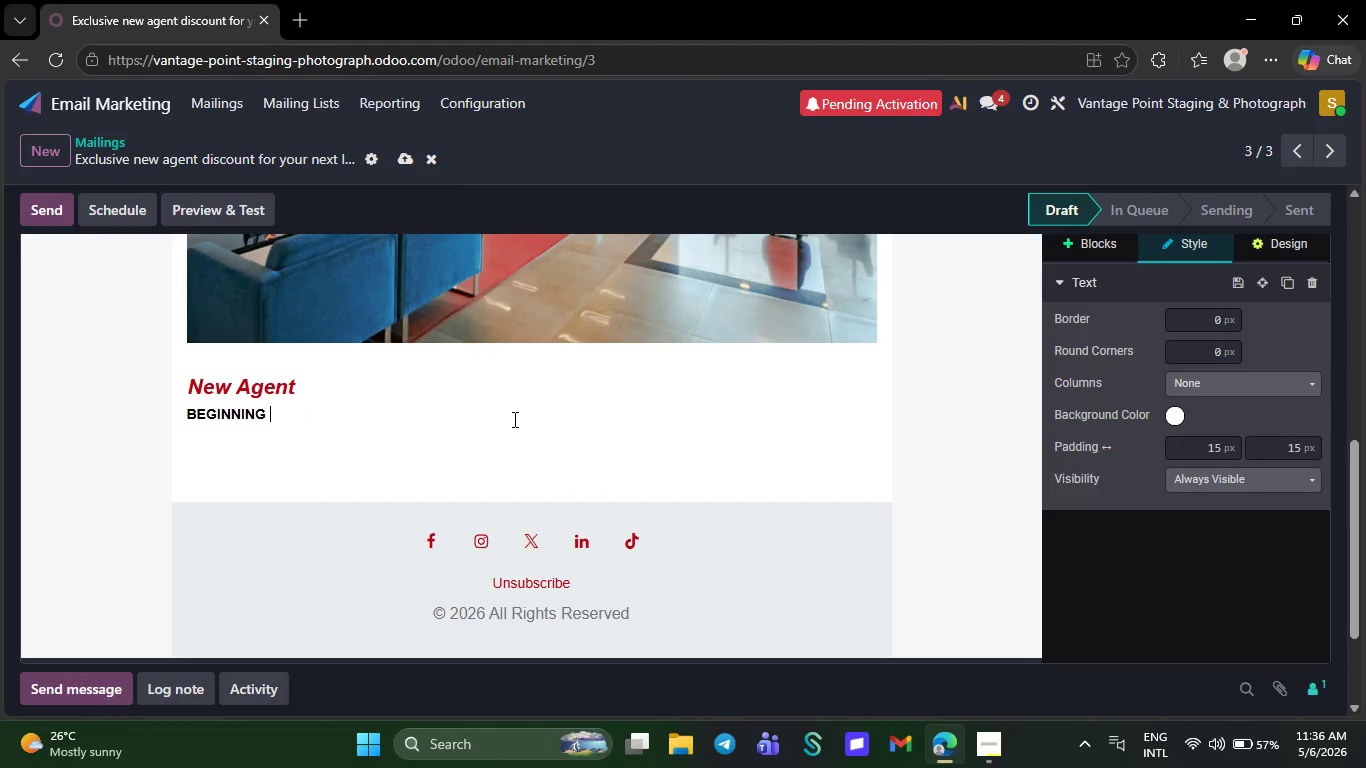 
key(Backspace)
 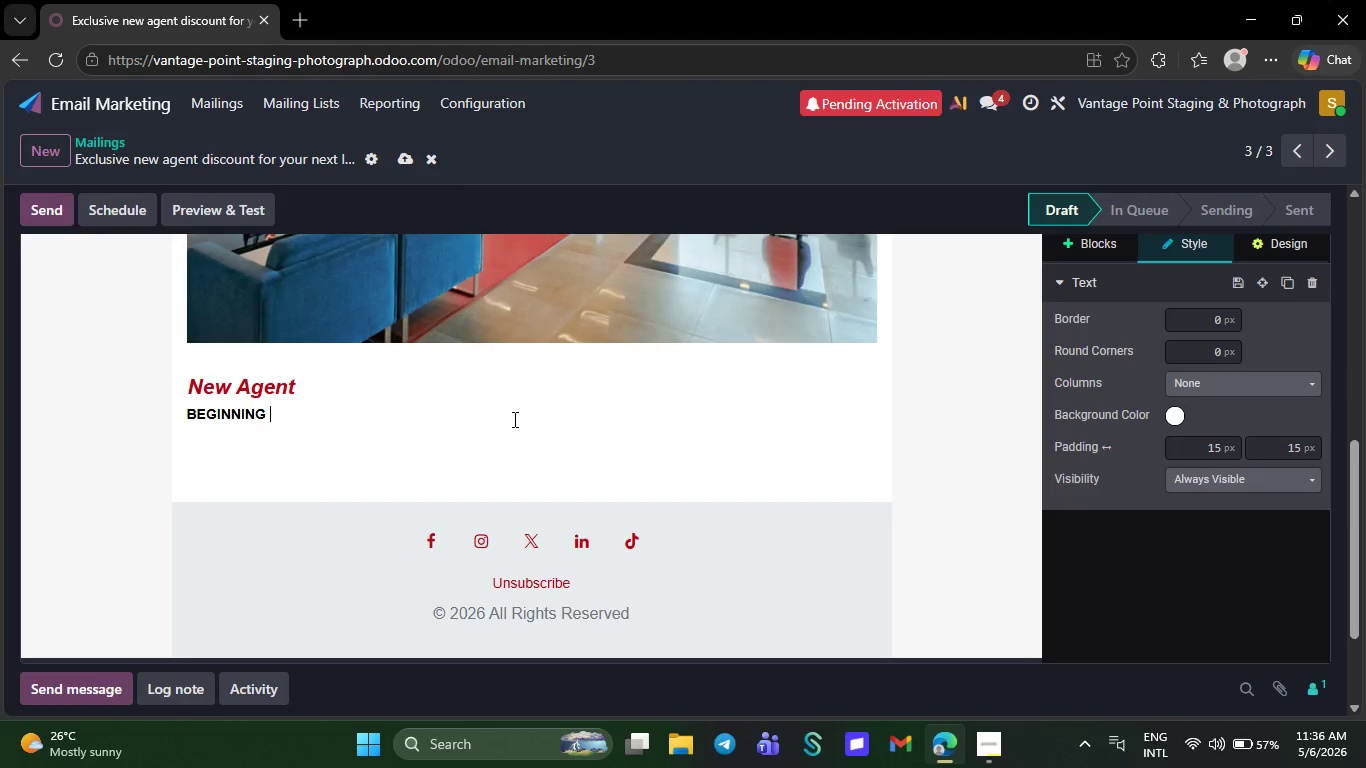 
key(Backspace)
 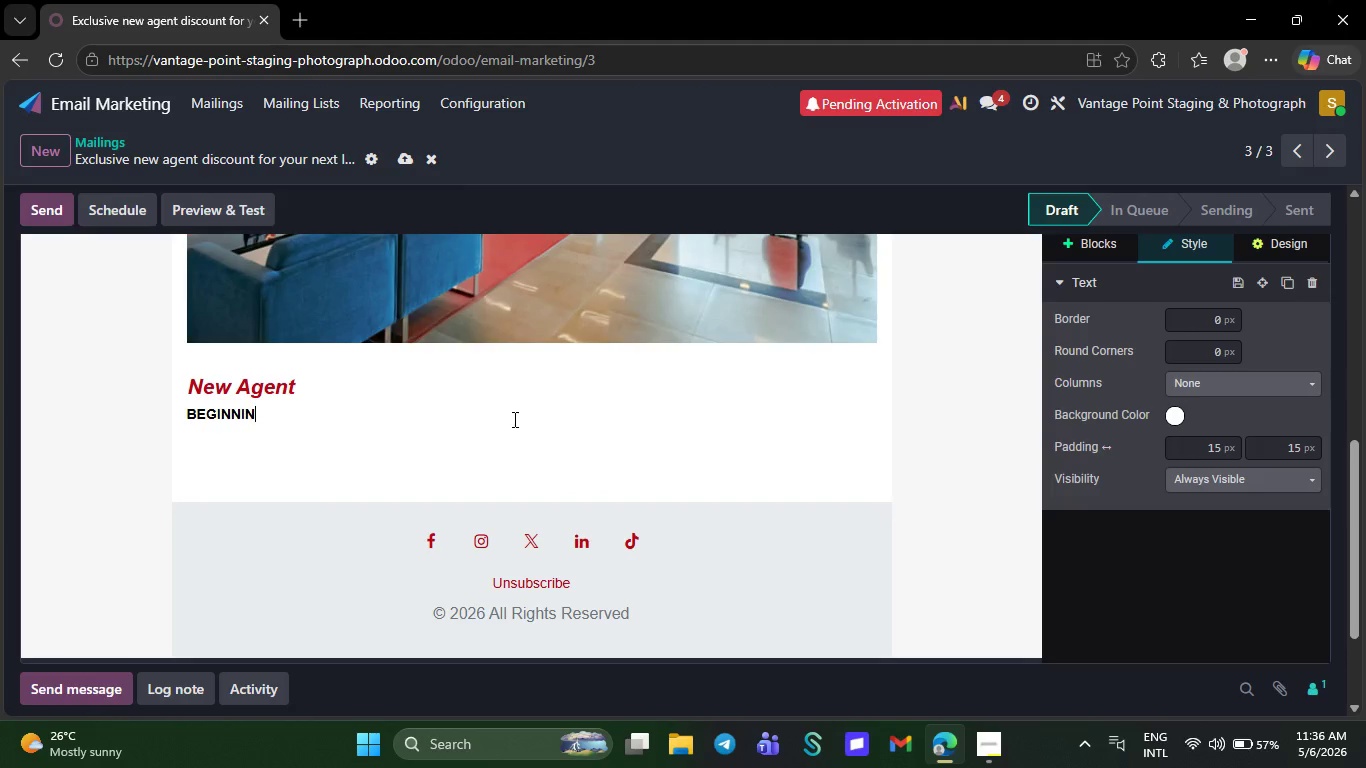 
key(Backspace)
 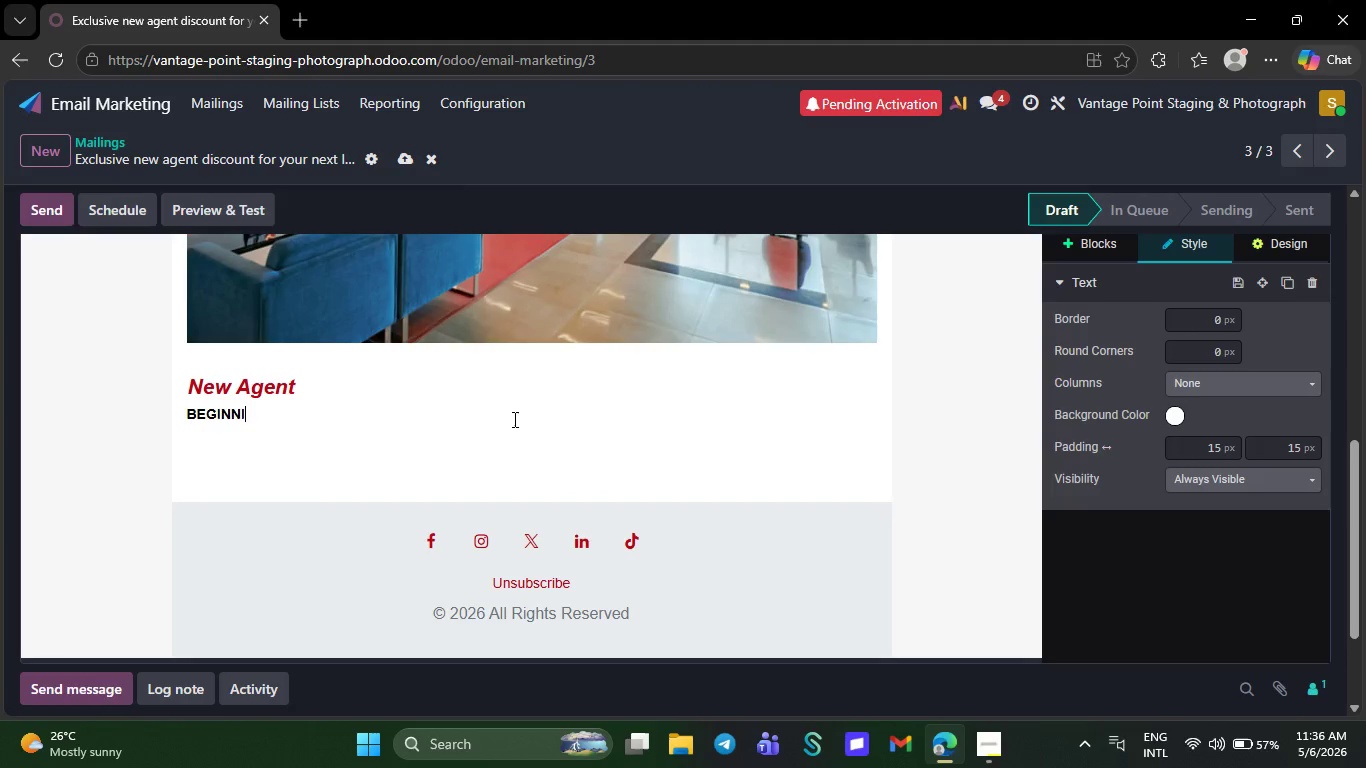 
key(Backspace)
 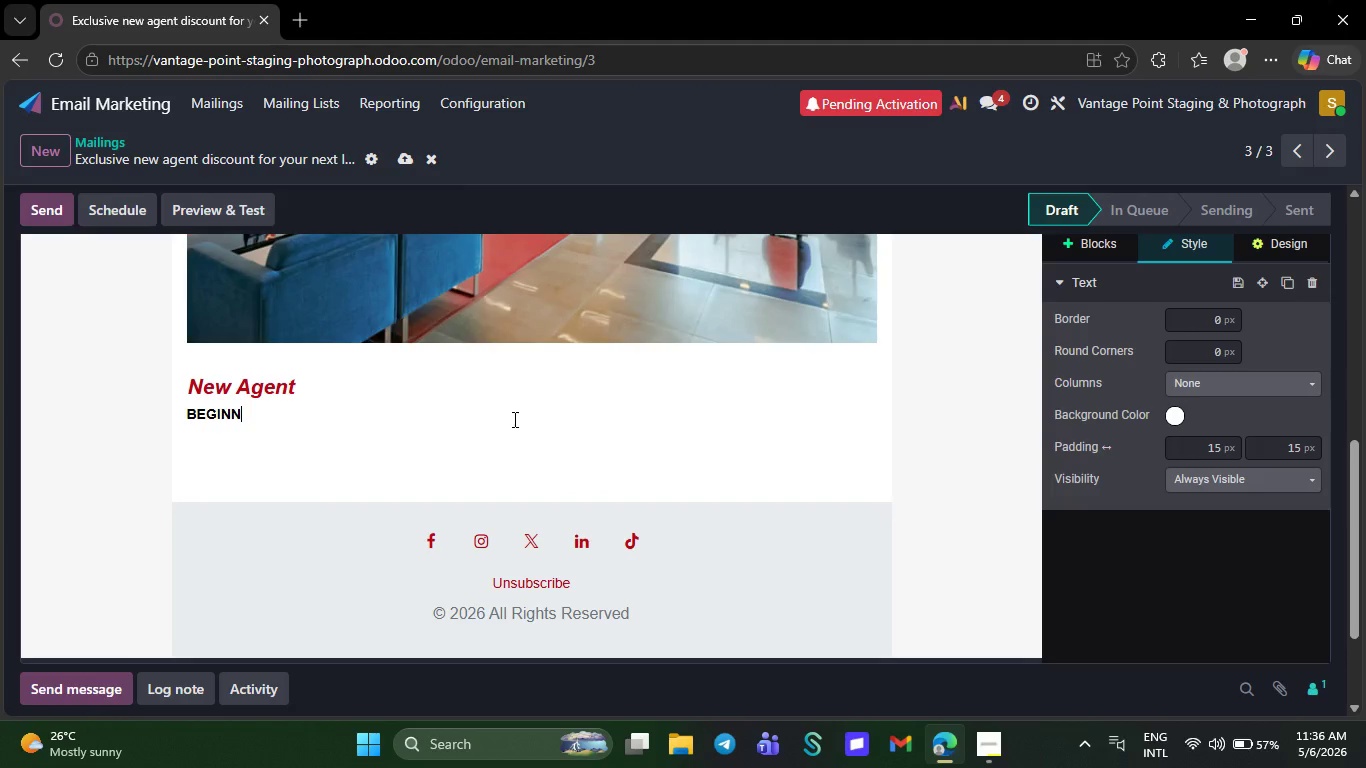 
key(Backspace)
 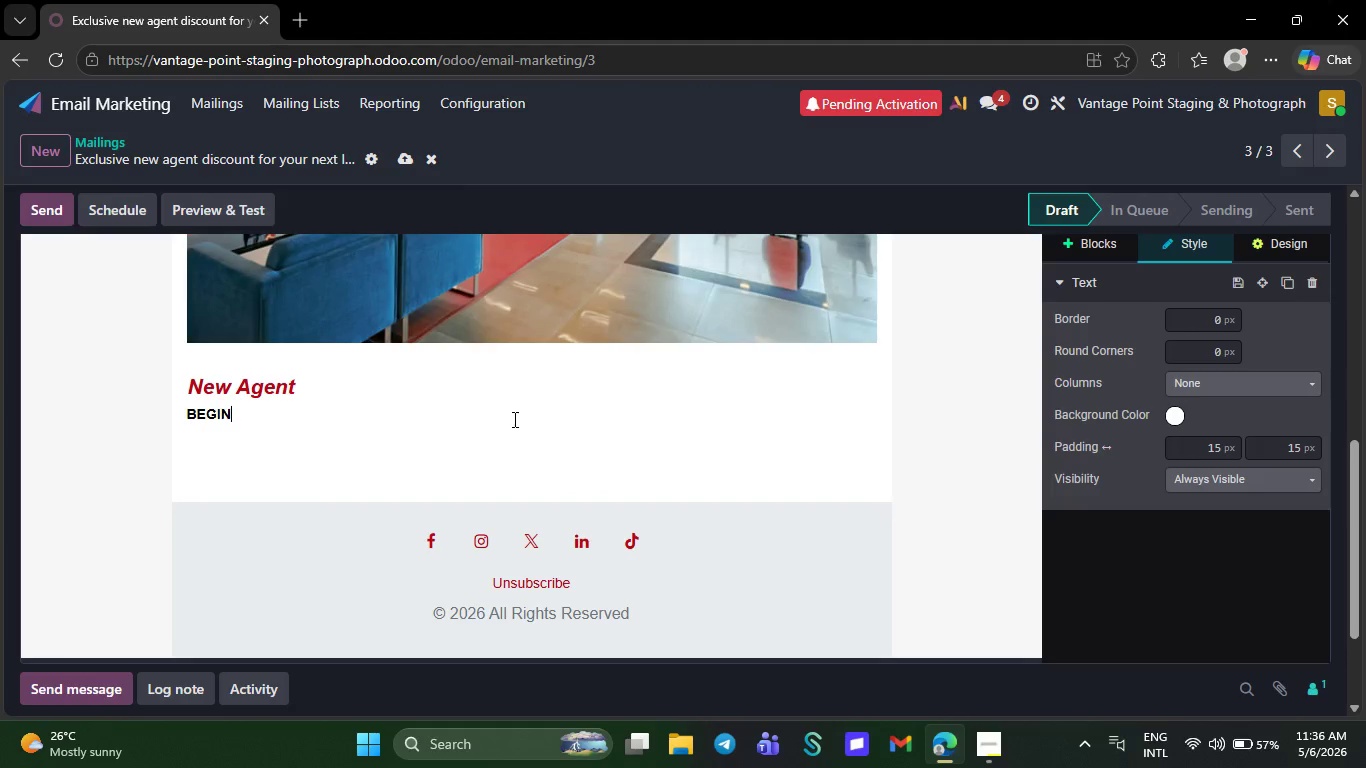 
key(Backspace)
 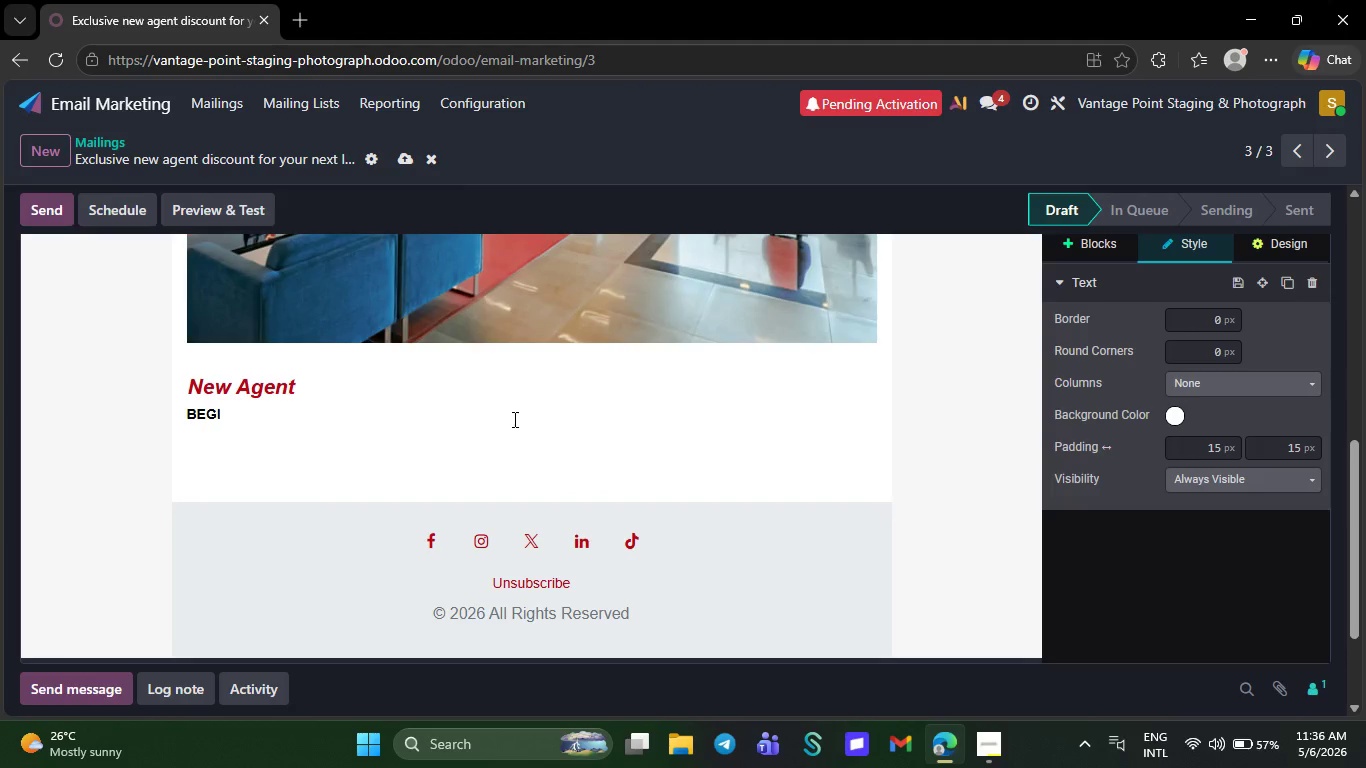 
key(Backspace)
 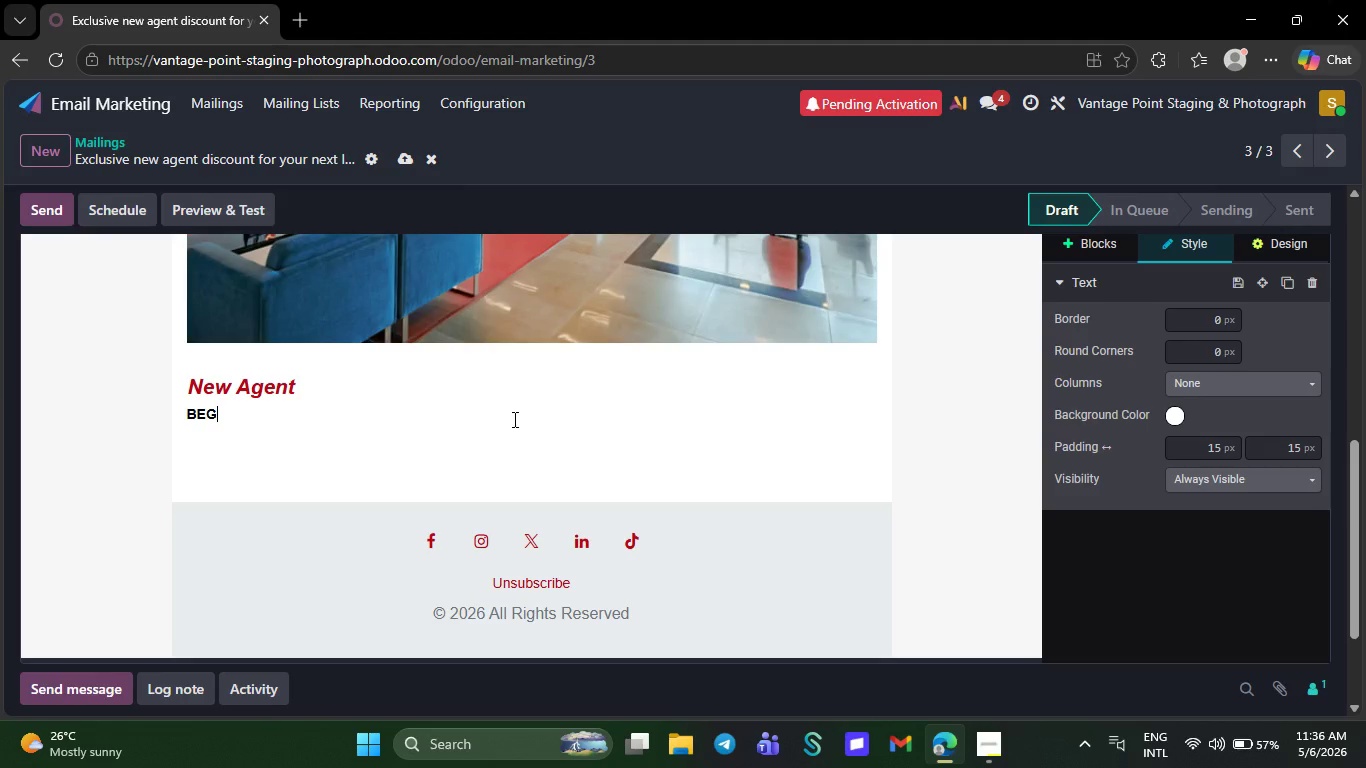 
hold_key(key=Backspace, duration=0.34)
 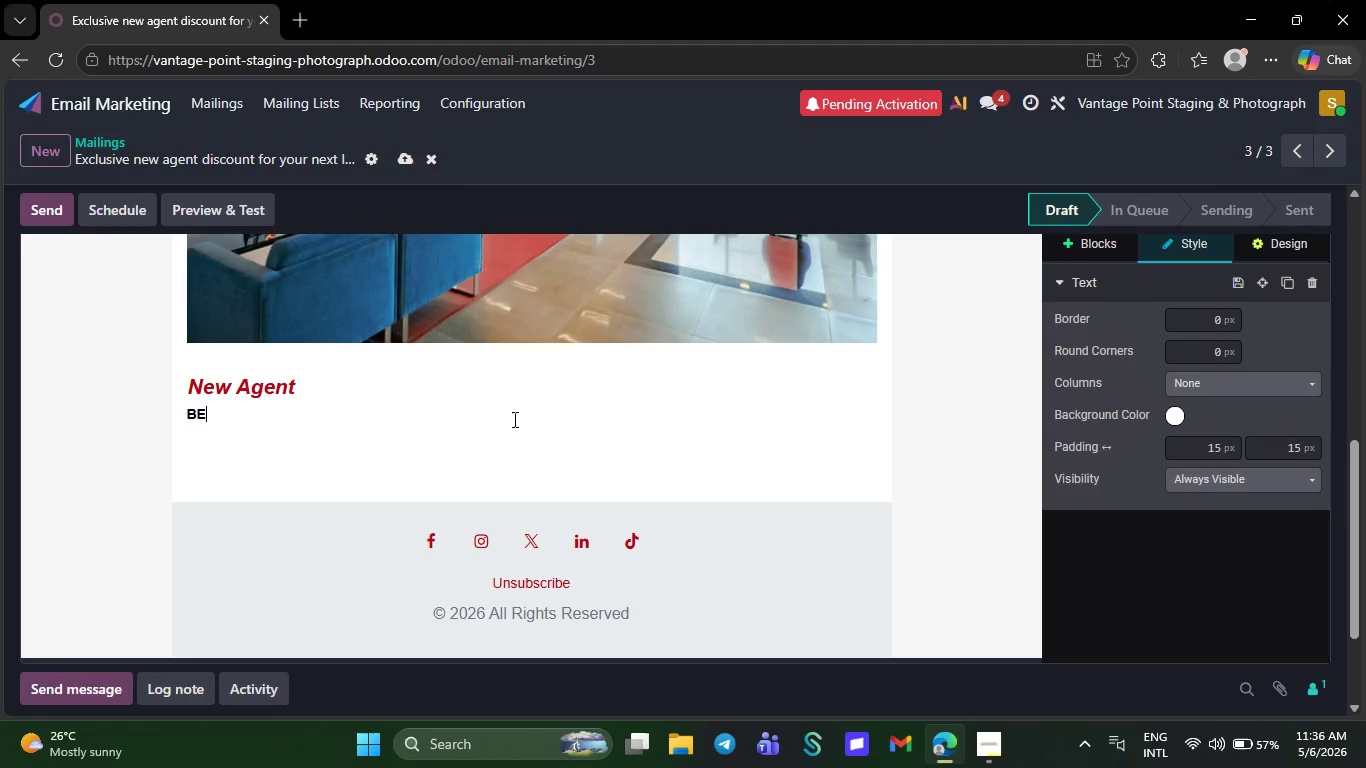 
key(Backspace)
 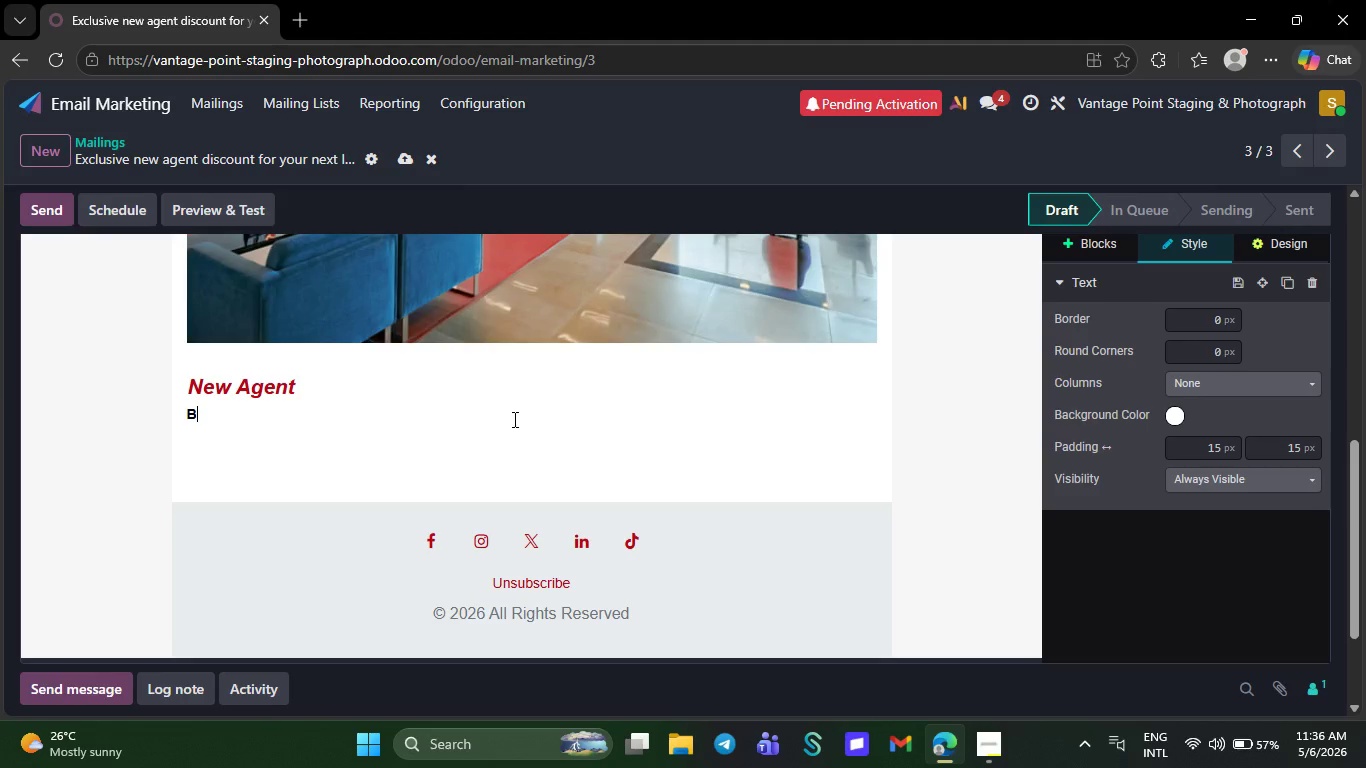 
key(Backspace)
 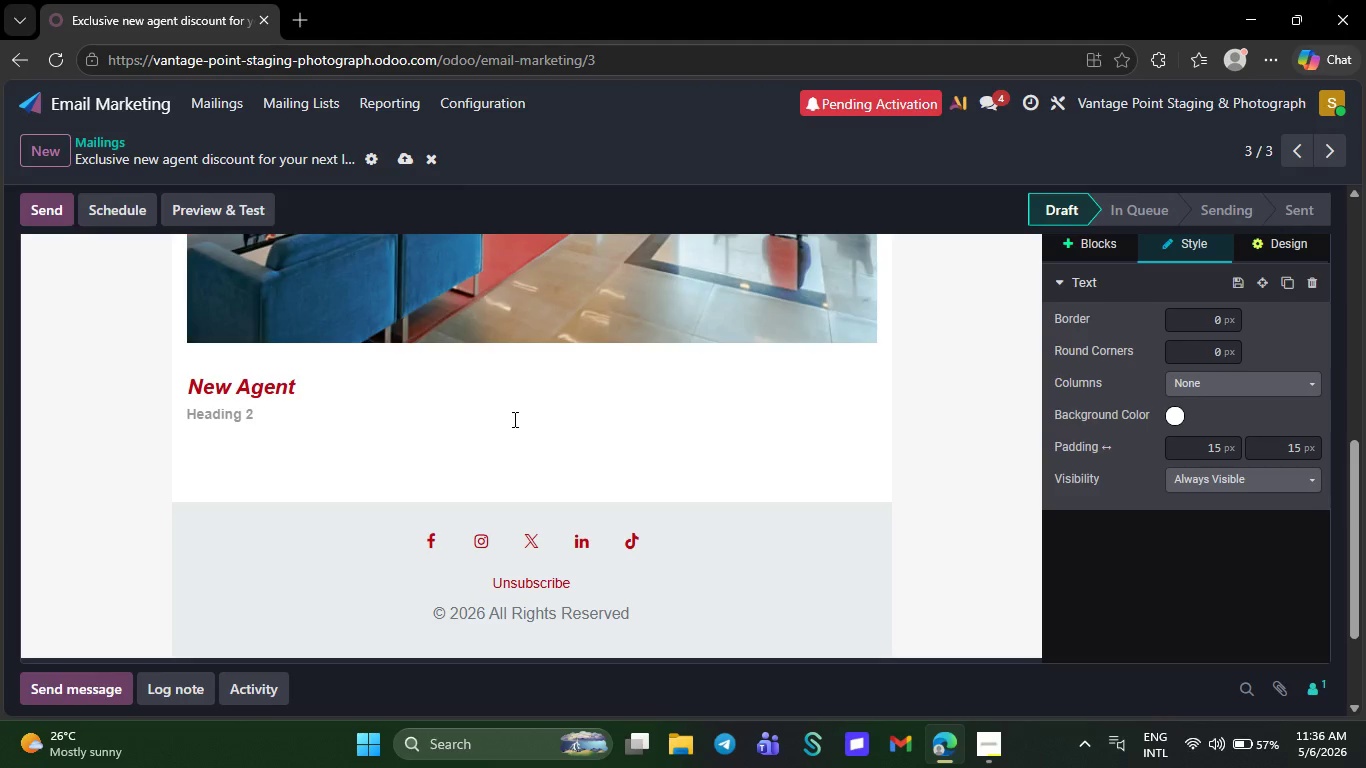 
key(CapsLock)
 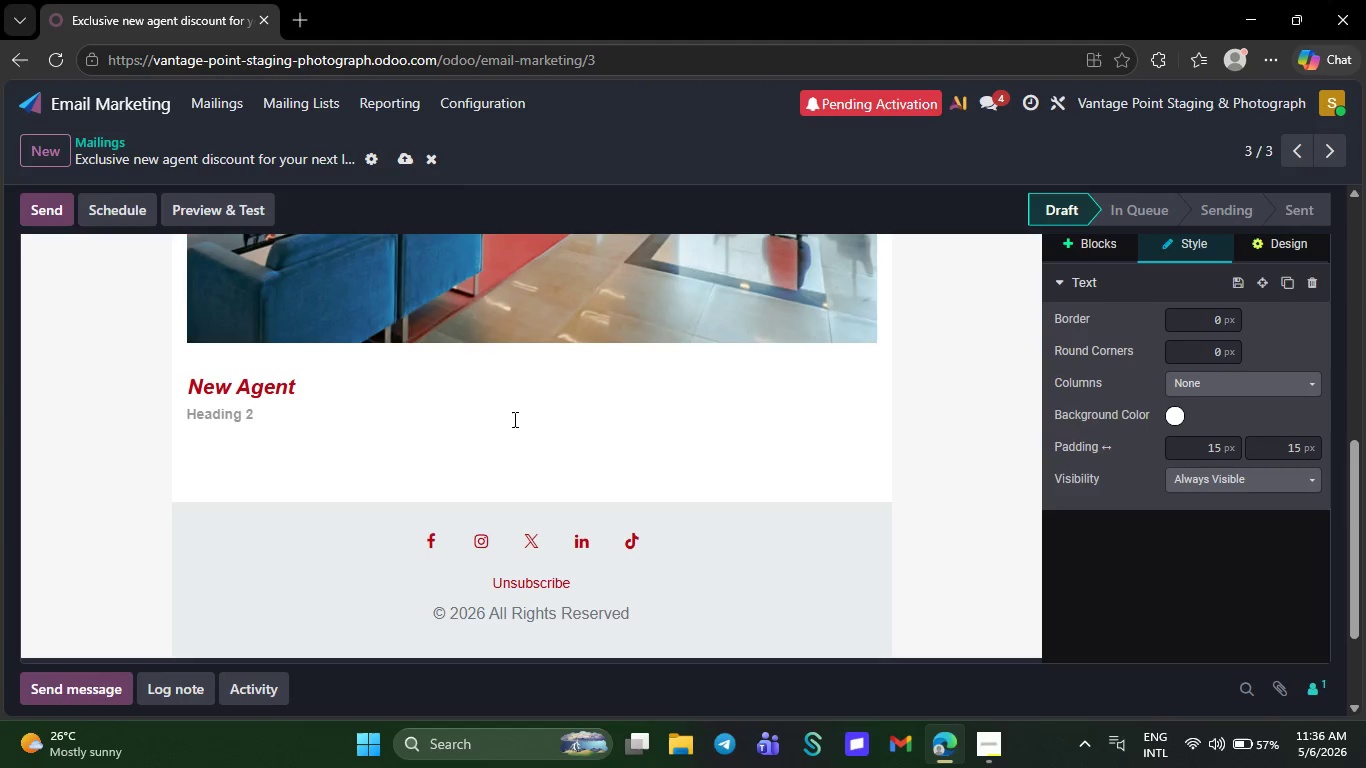 
wait(5.91)
 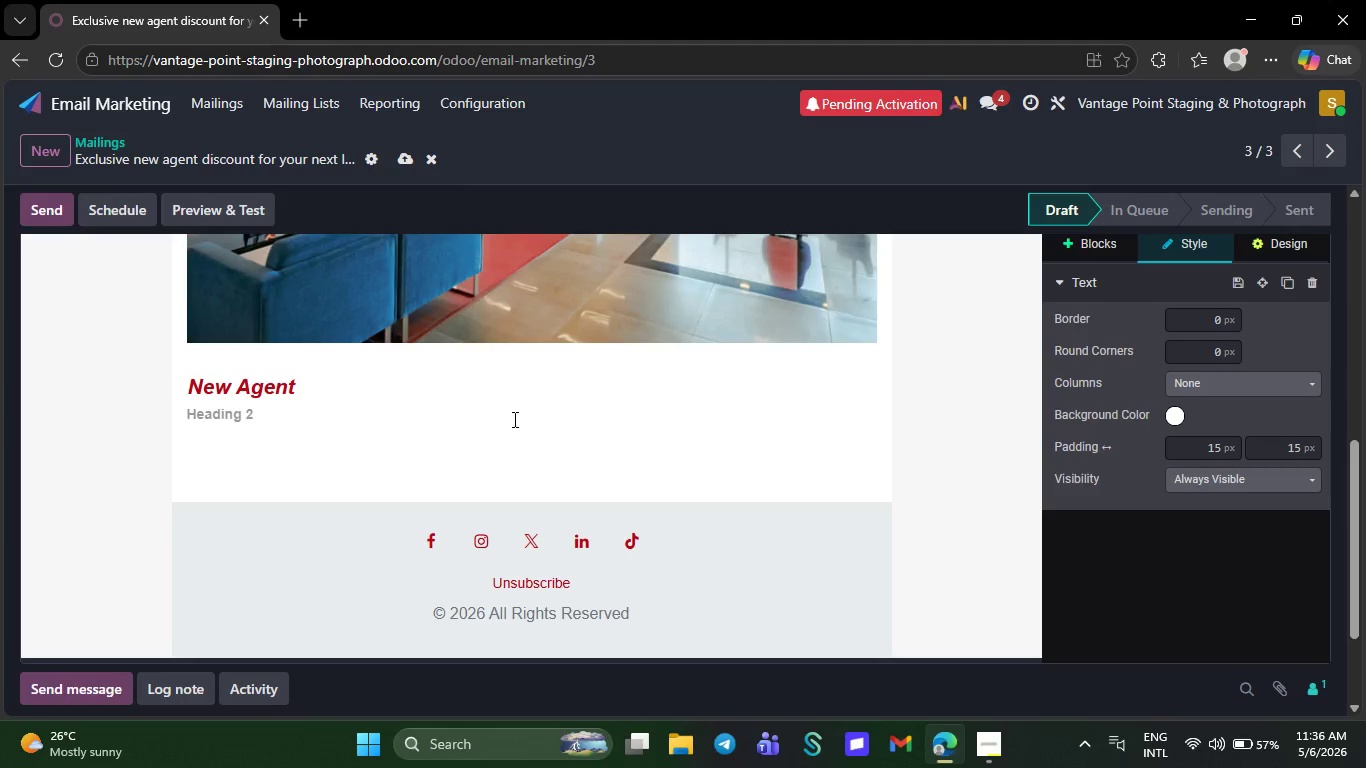 
key(H)
 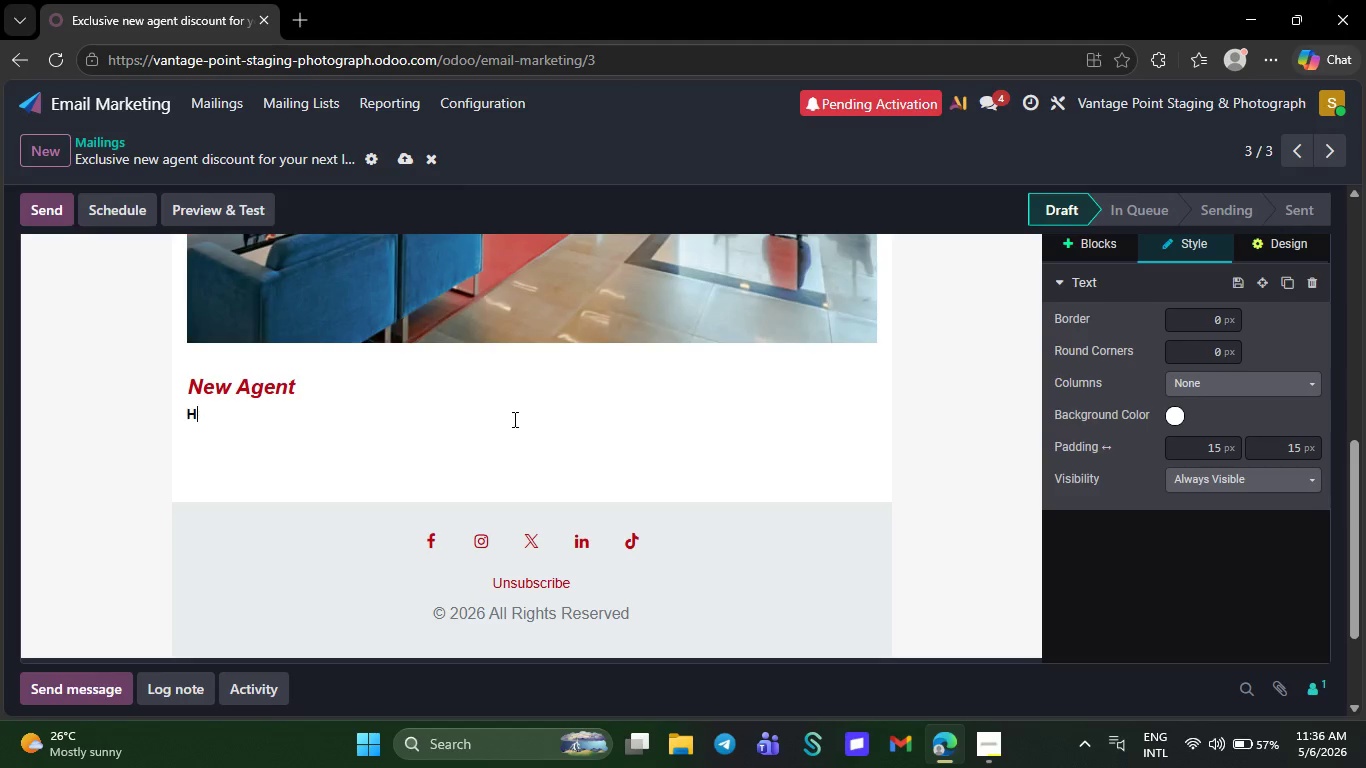 
key(CapsLock)
 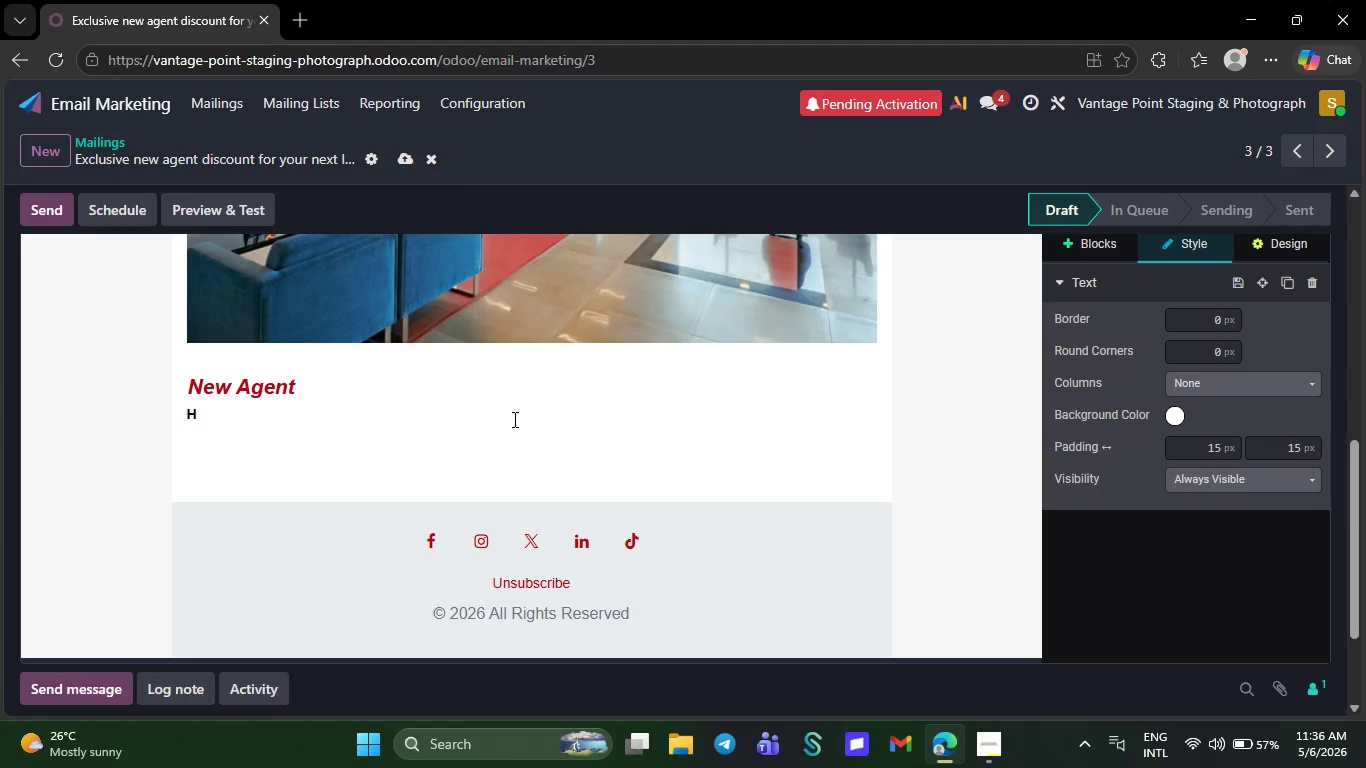 
key(E)
 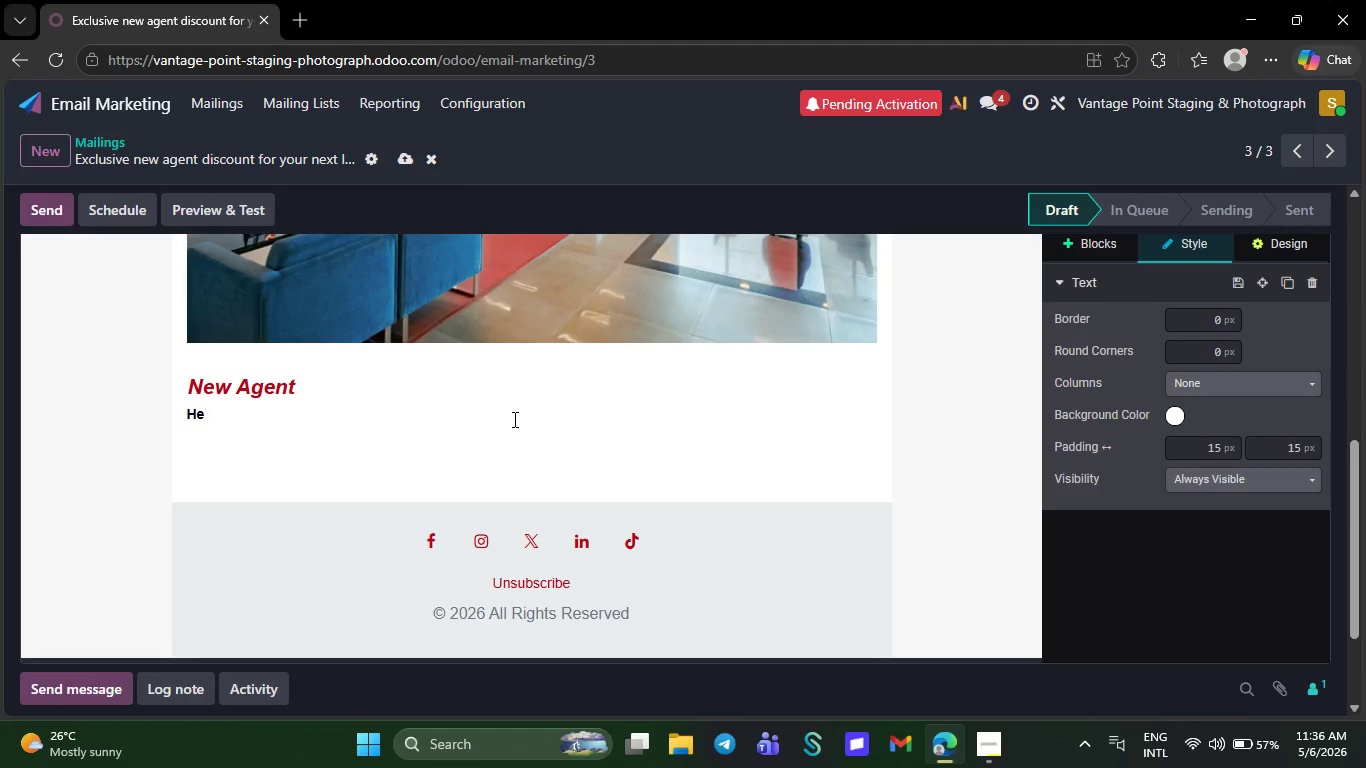 
type(llo `{{)
 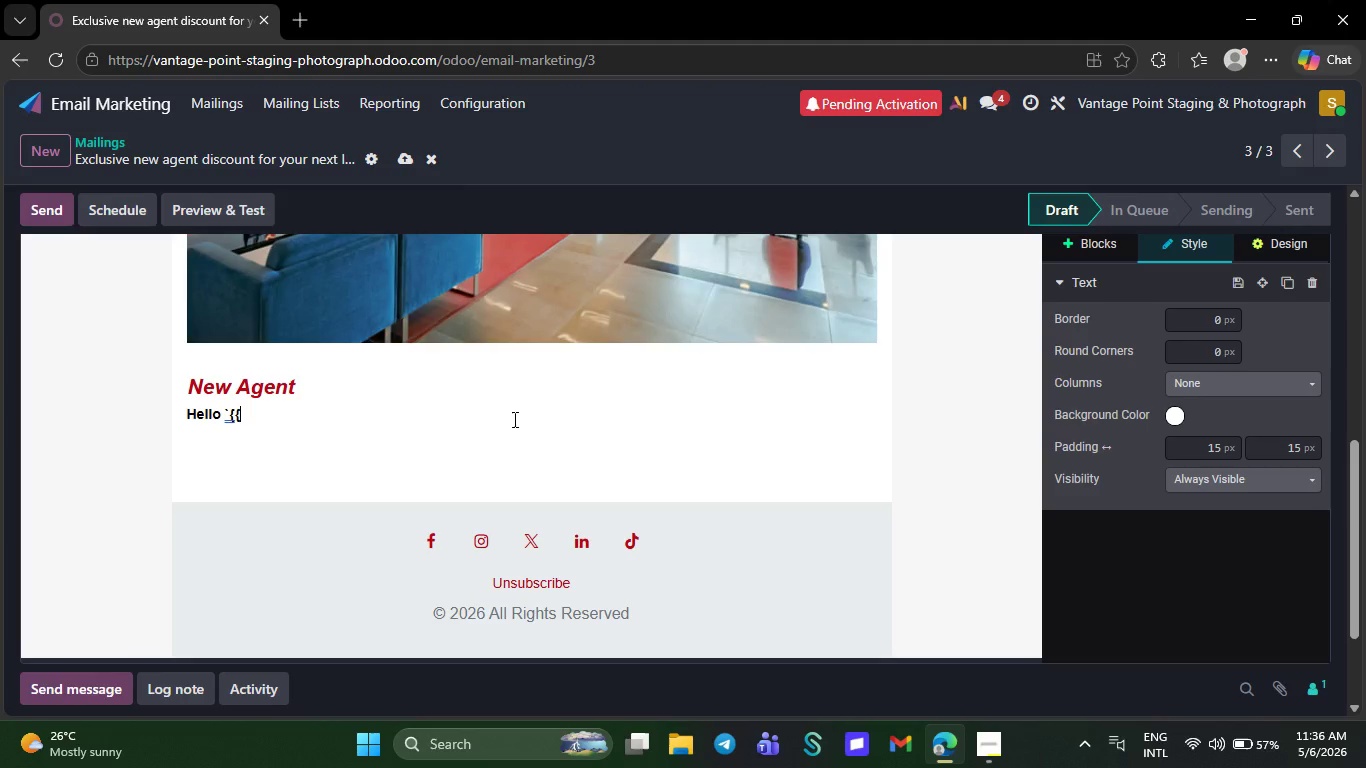 
wait(12.61)
 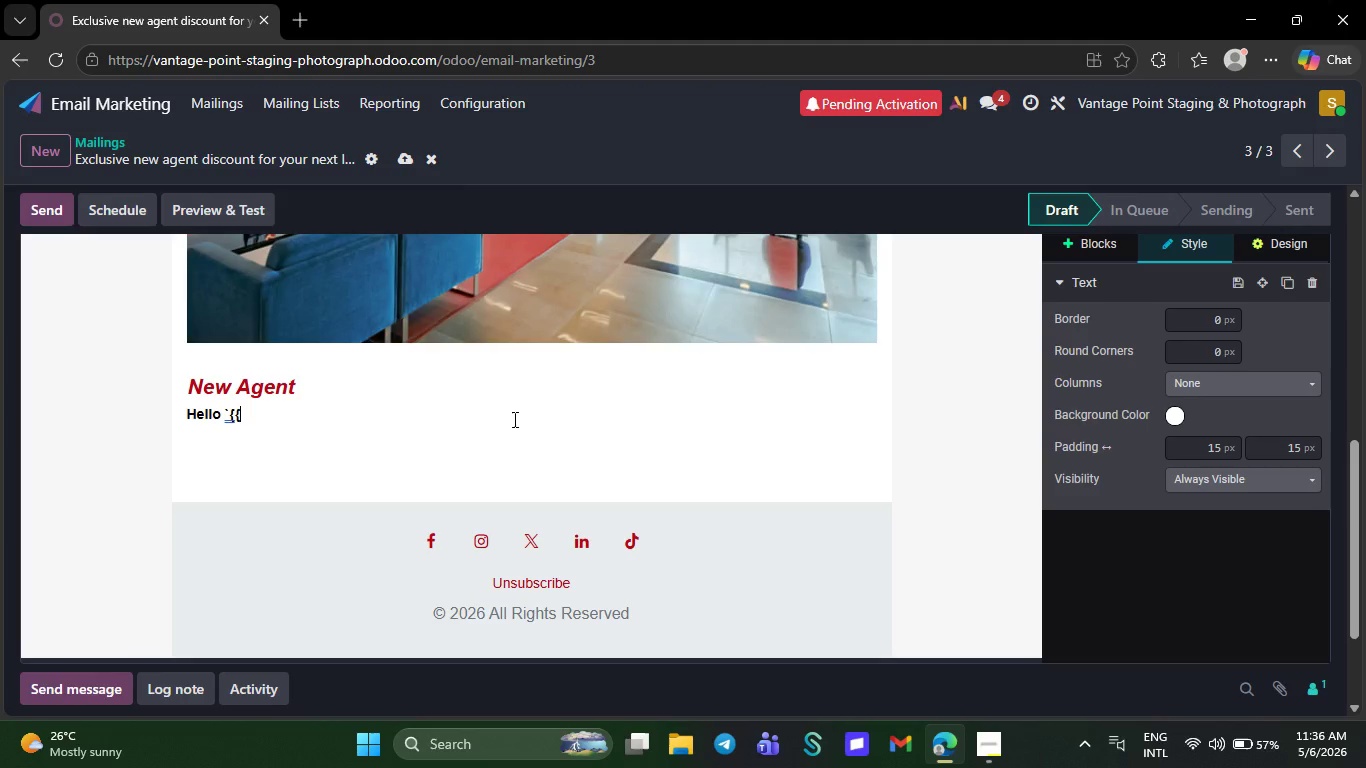 
type(object.name}])
key(Backspace)
type(}` )
 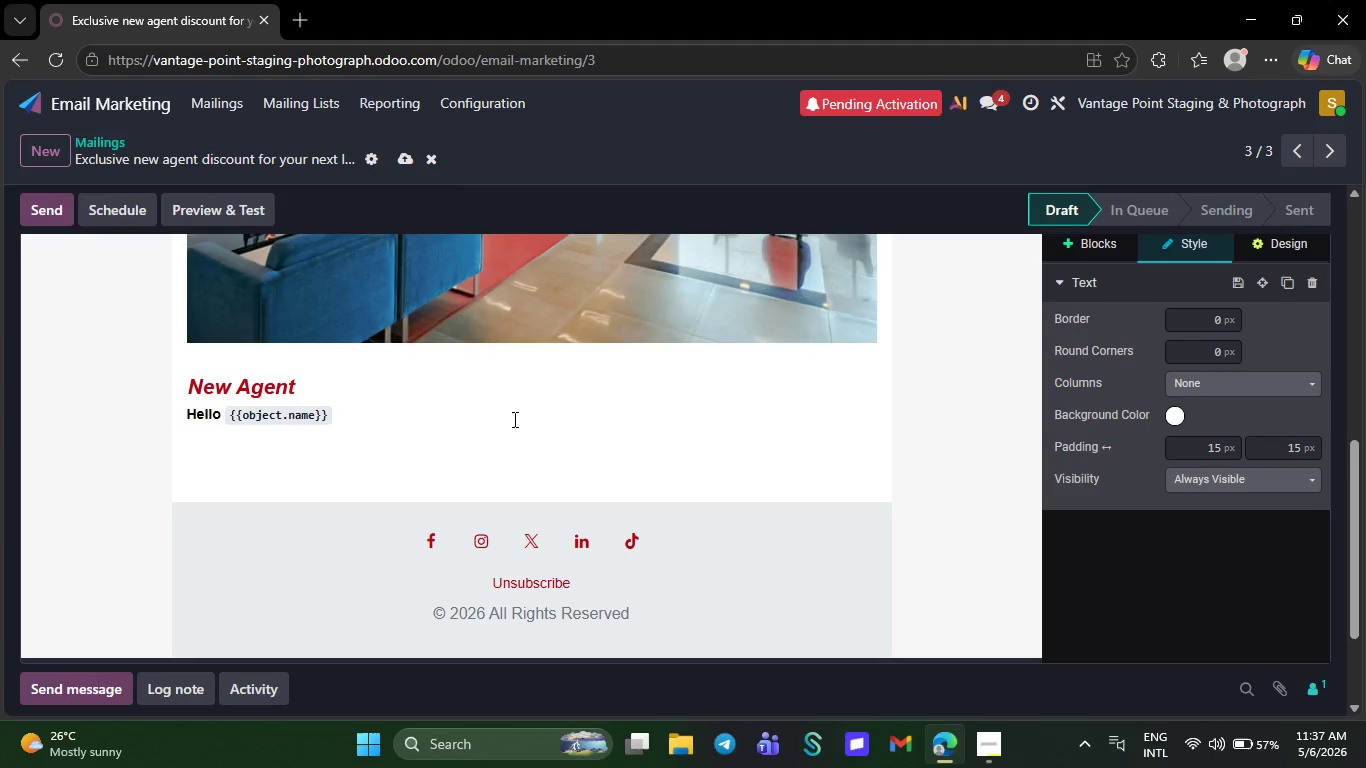 
key(ArrowLeft)
 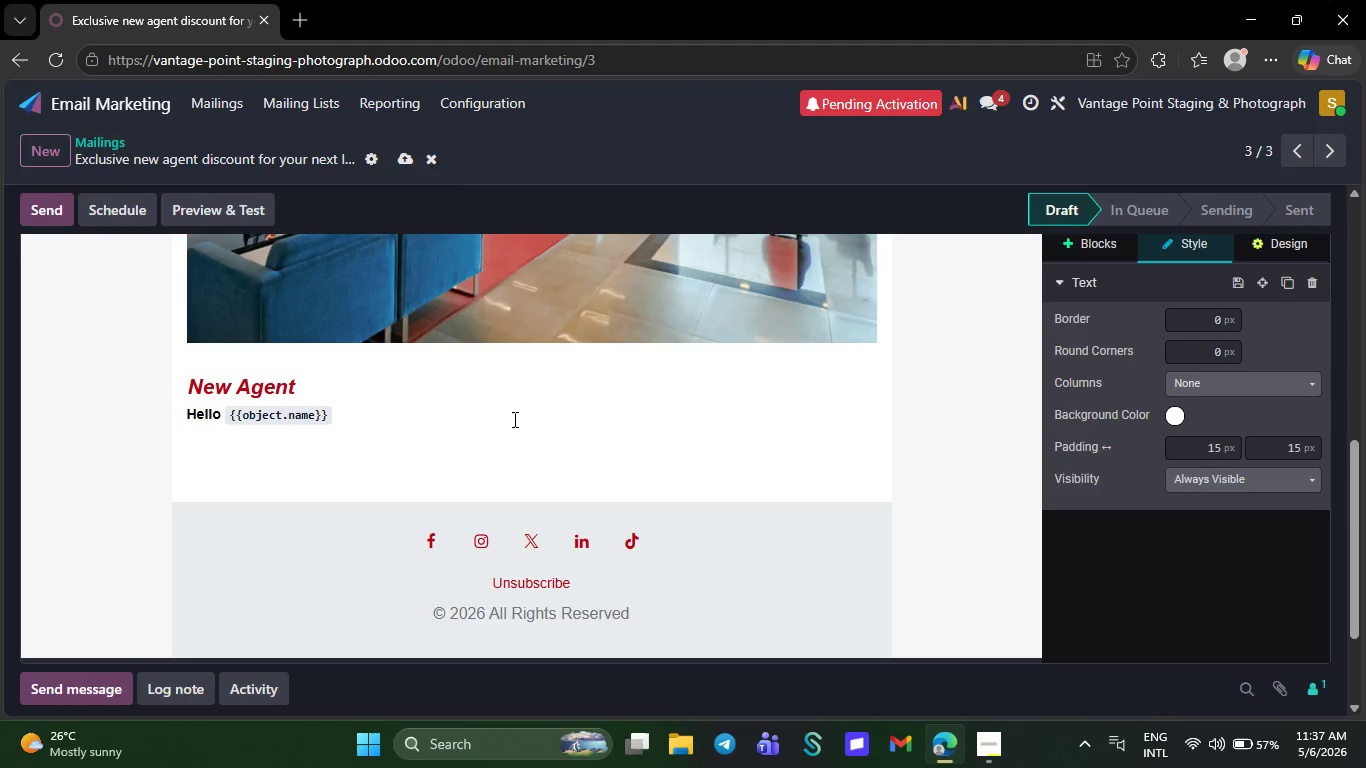 
key(Comma)
 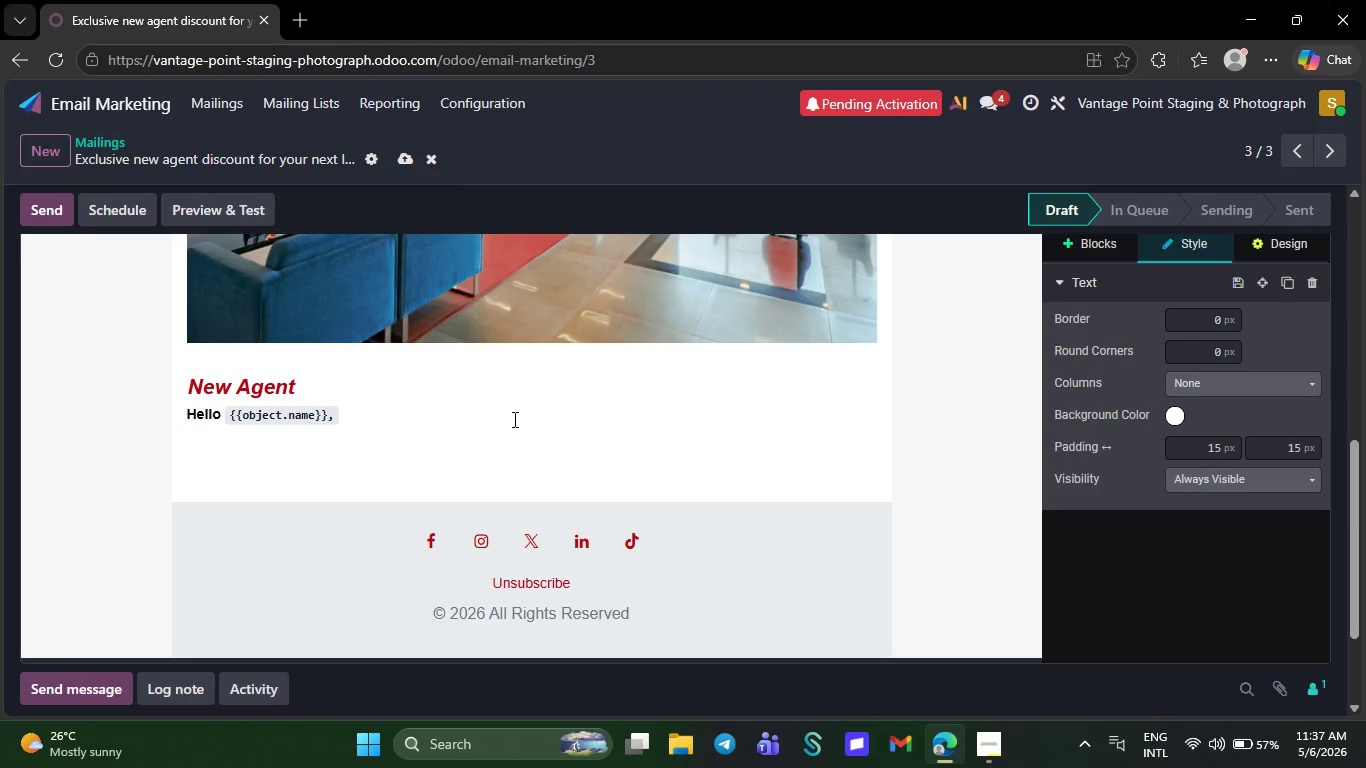 
key(ArrowRight)
 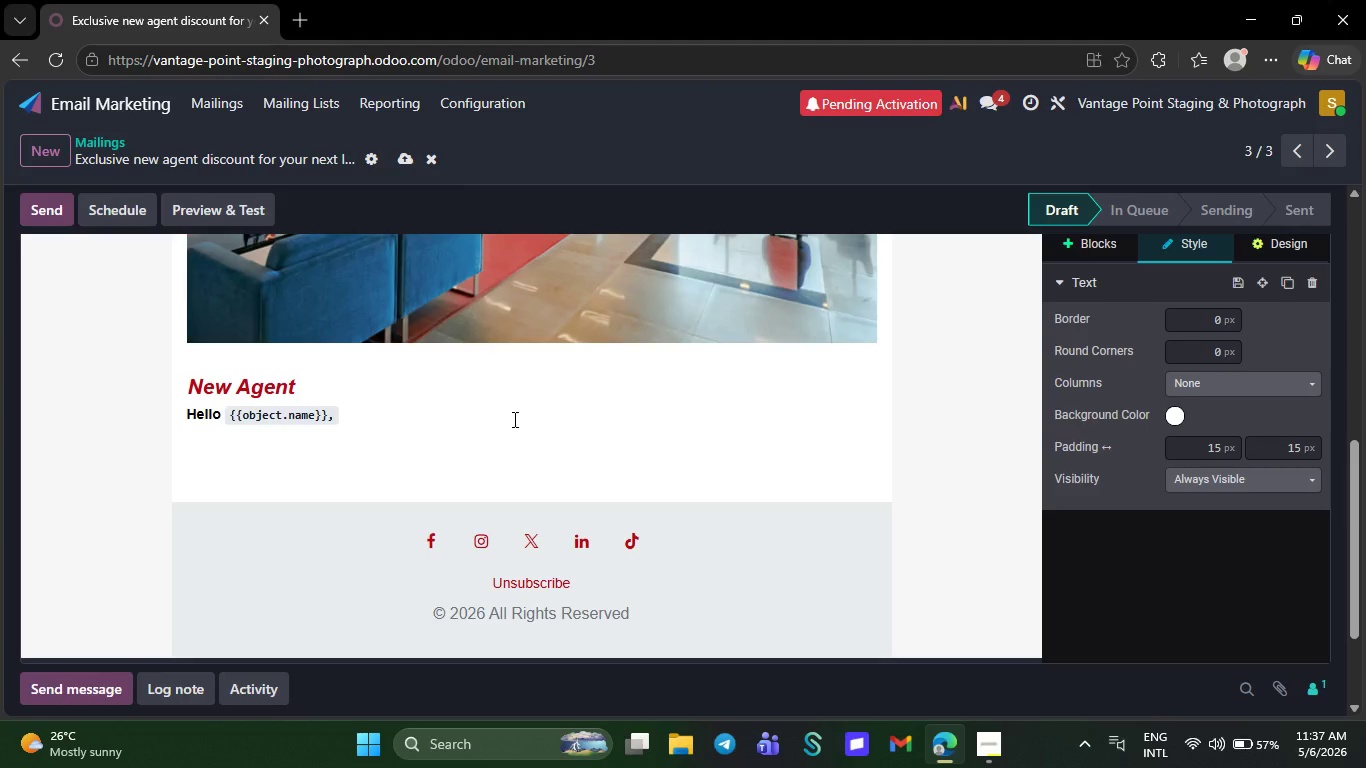 
key(NumpadEnter)
type(We;)
key(Backspace)
type('s)
key(Backspace)
type(de)
 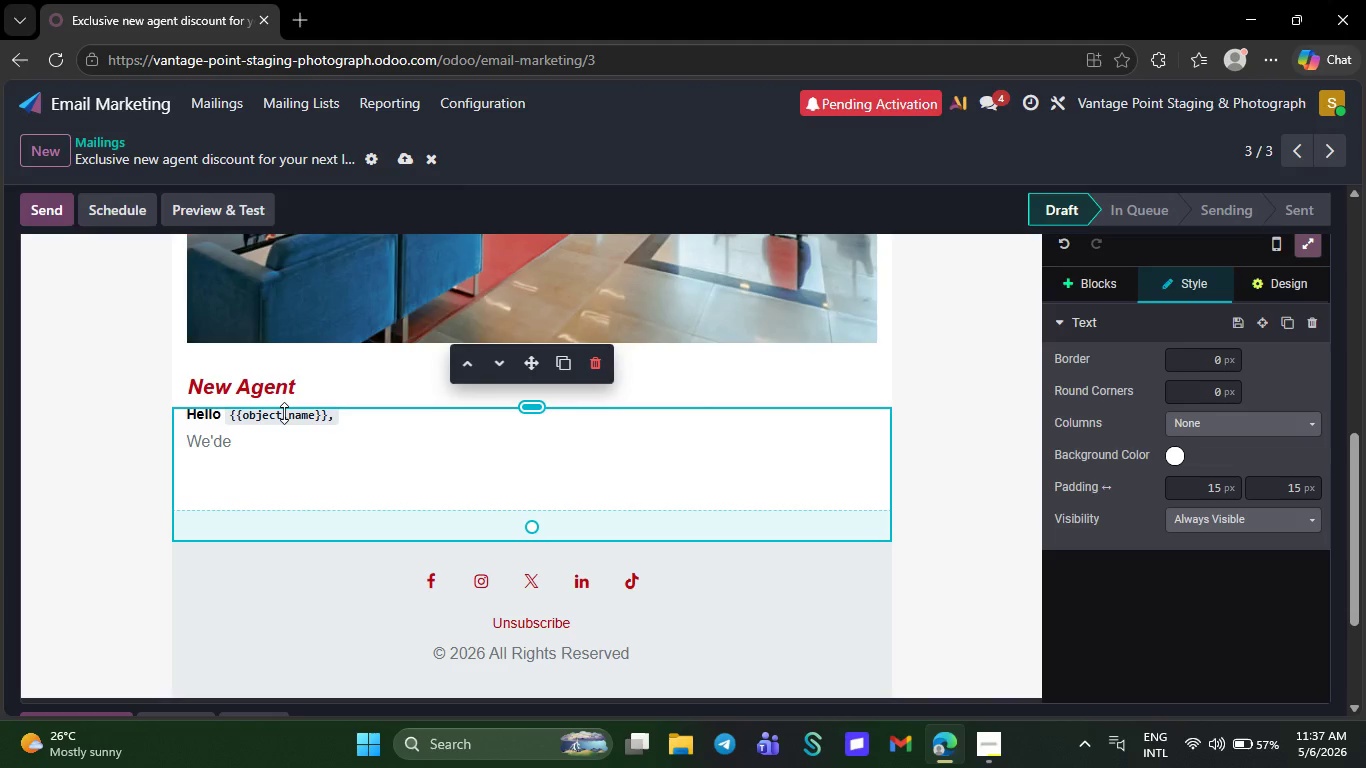 
wait(29.91)
 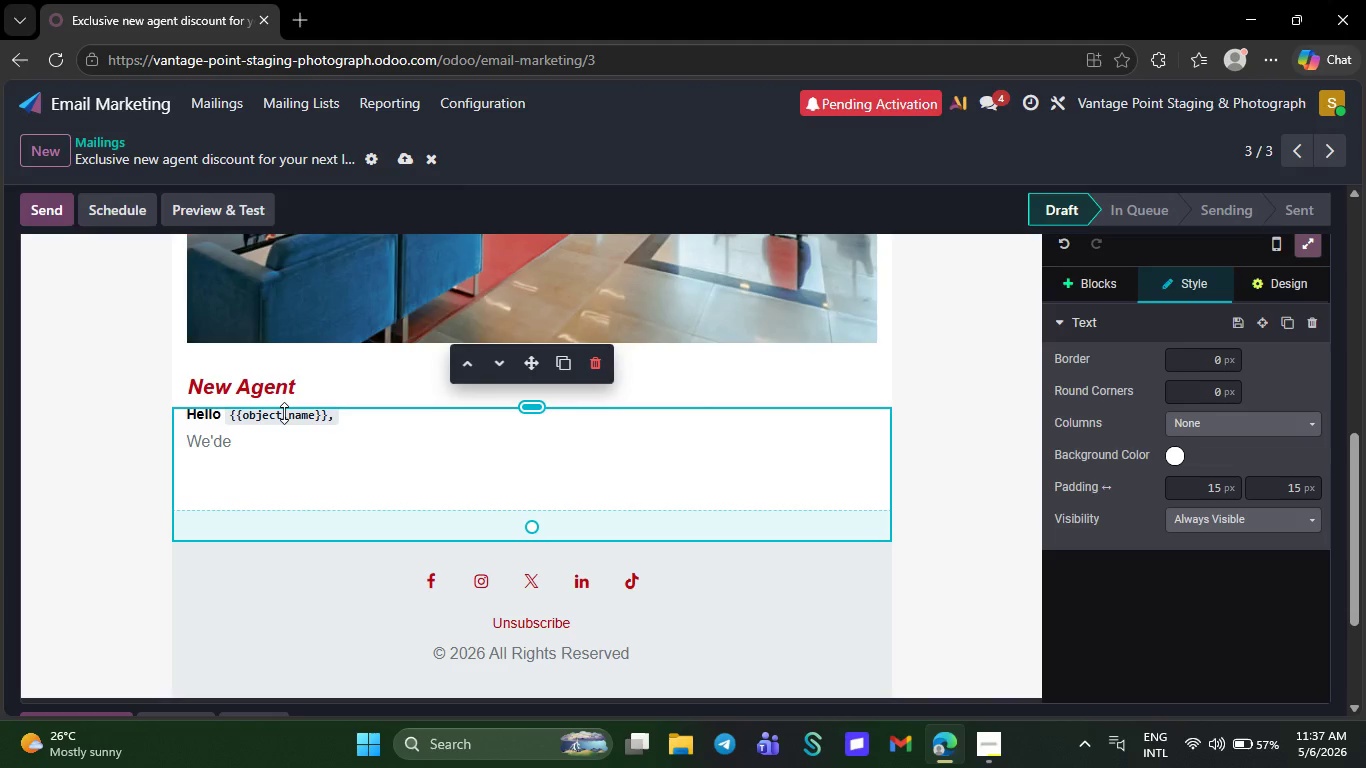 
left_click([241, 438])
 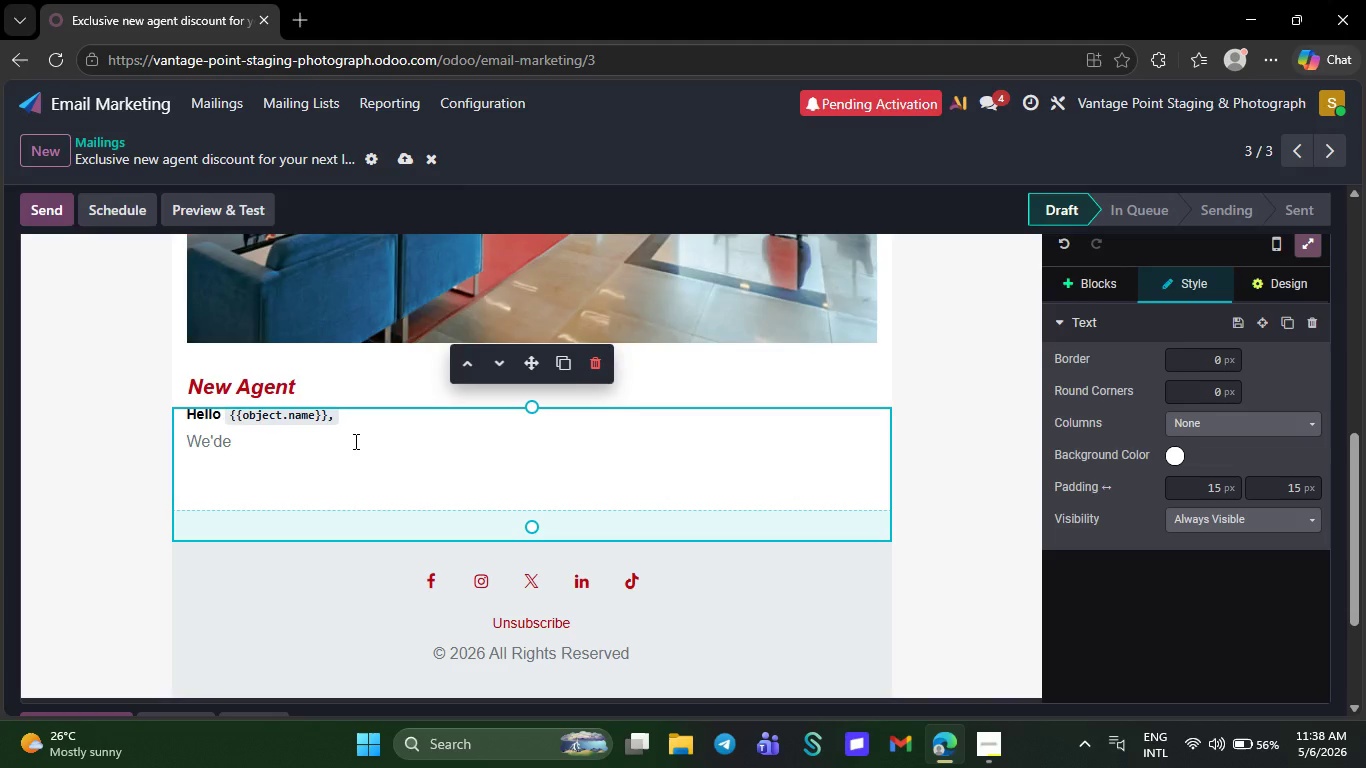 
wait(19.22)
 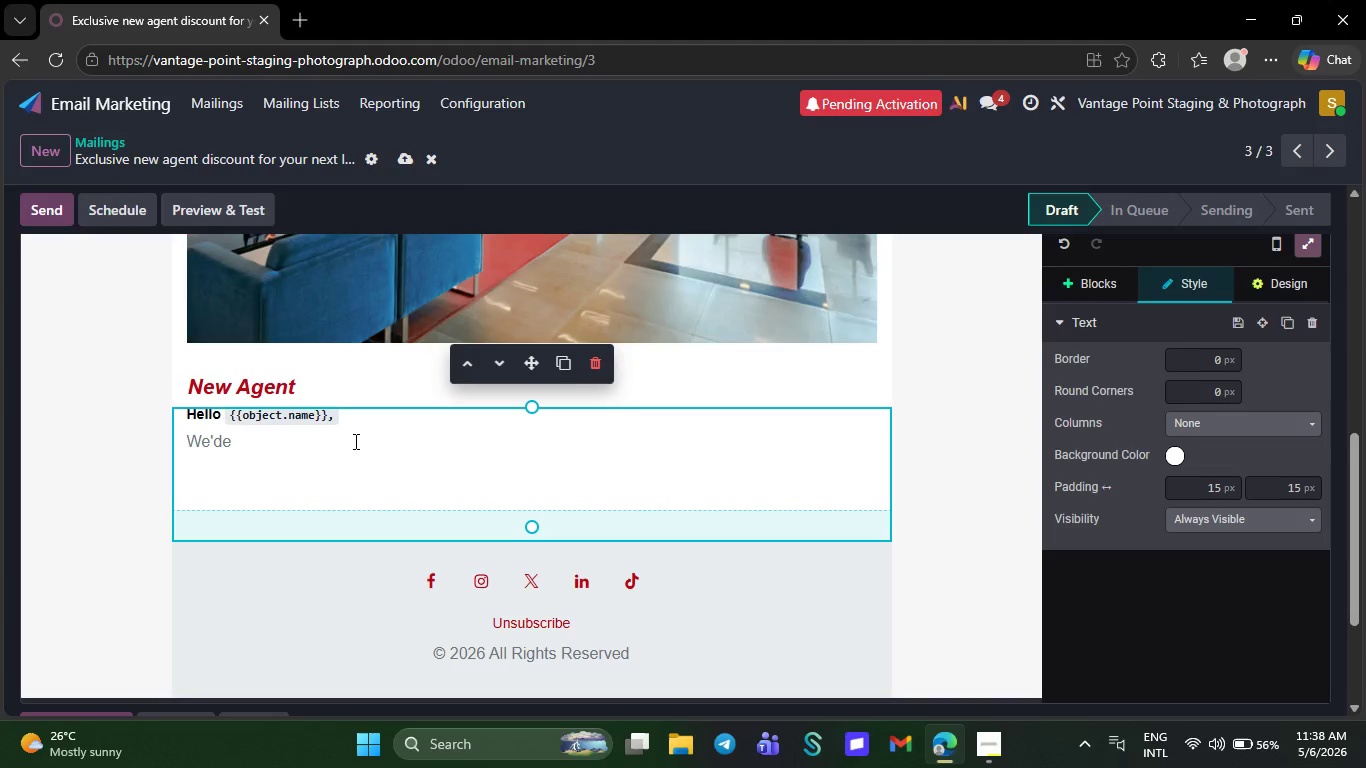 
key(ArrowLeft)
 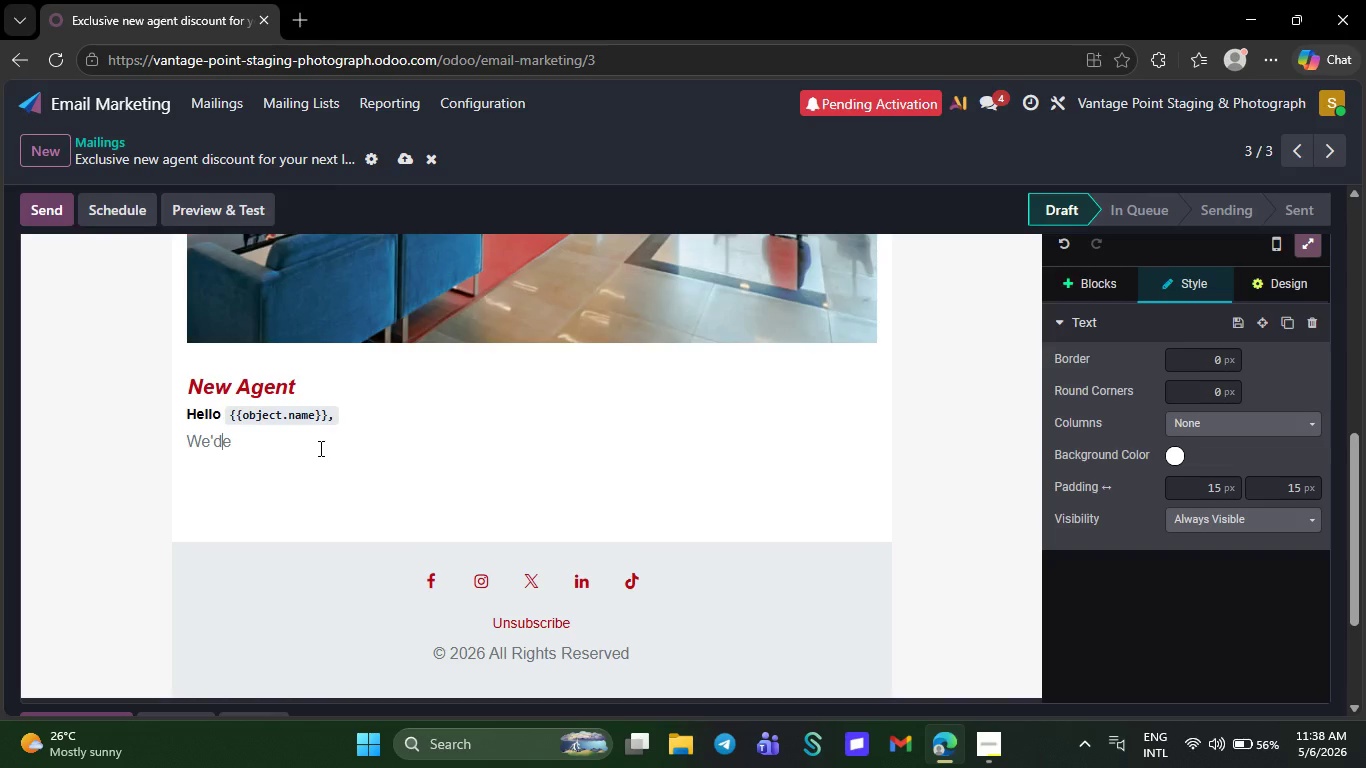 
key(Backspace)
 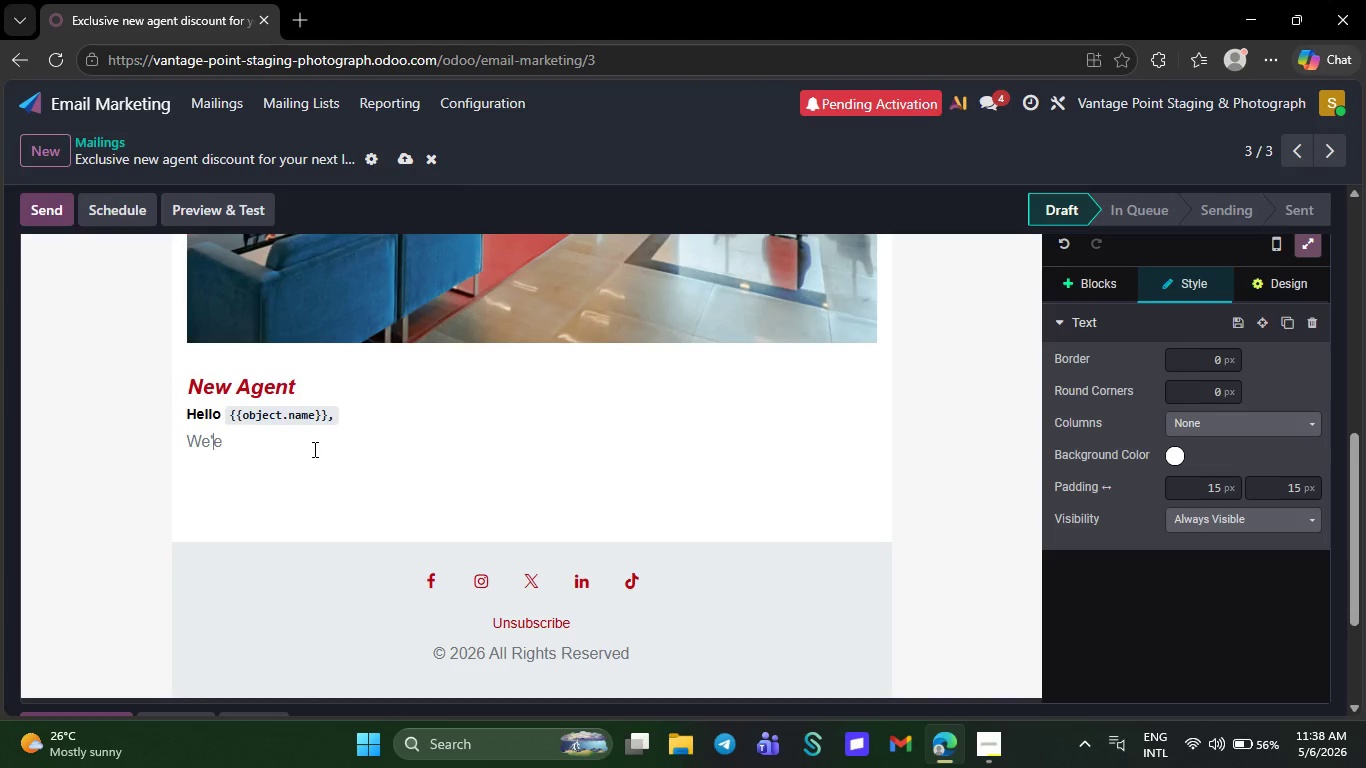 
key(D)
 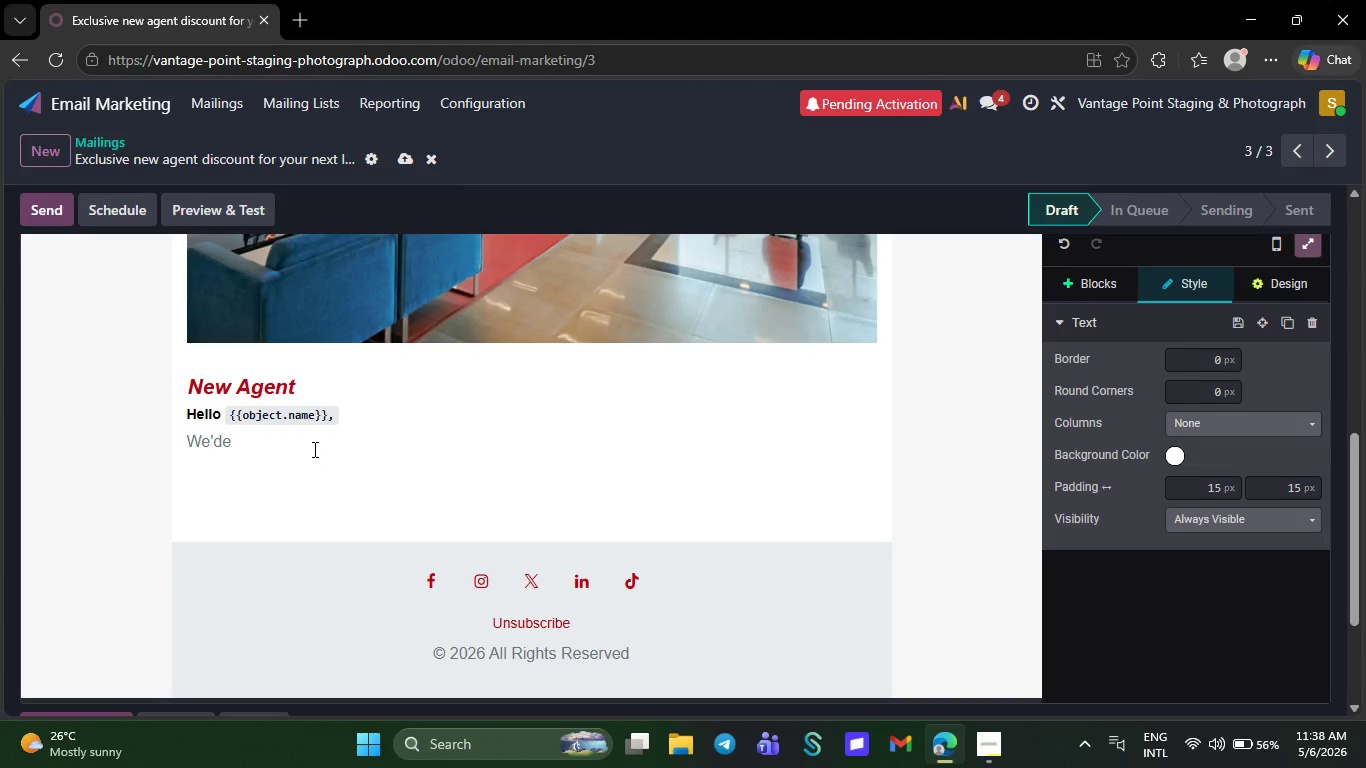 
key(ArrowLeft)
 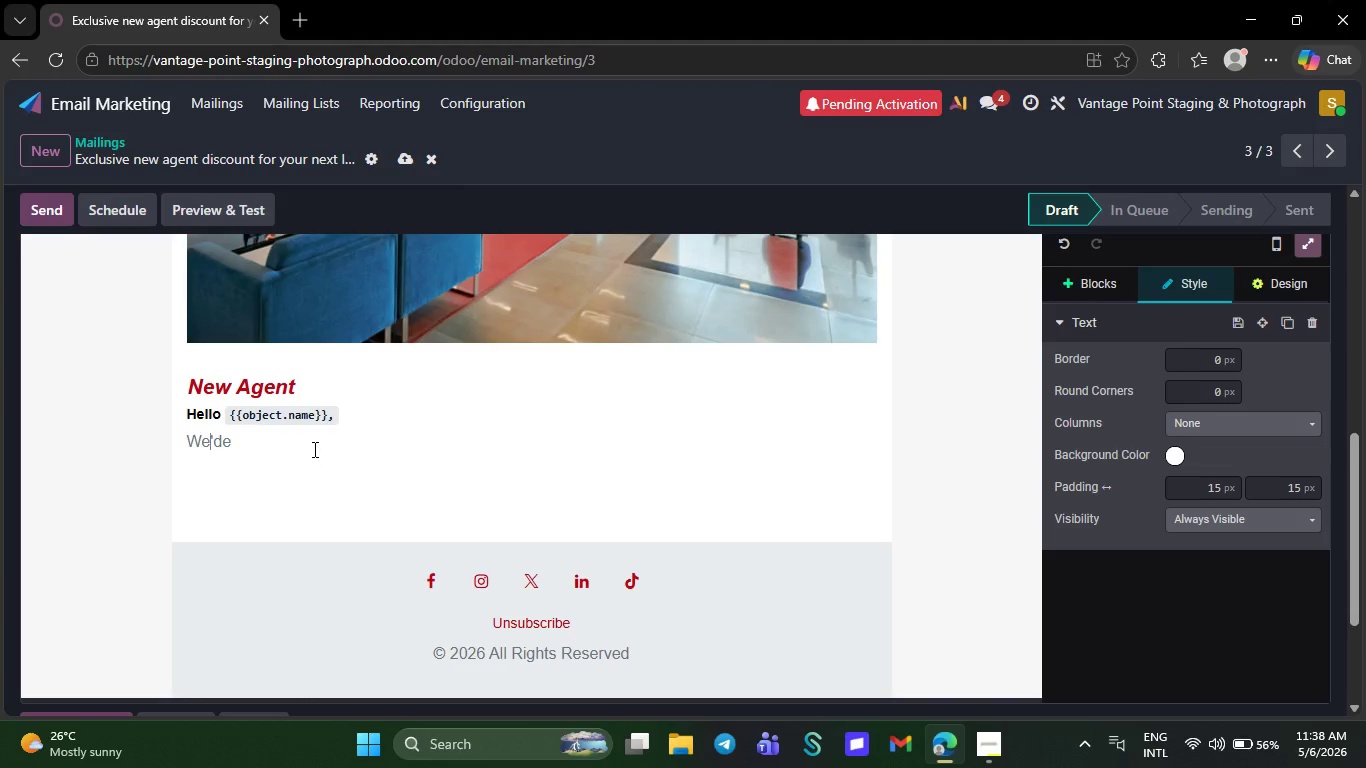 
key(ArrowLeft)
 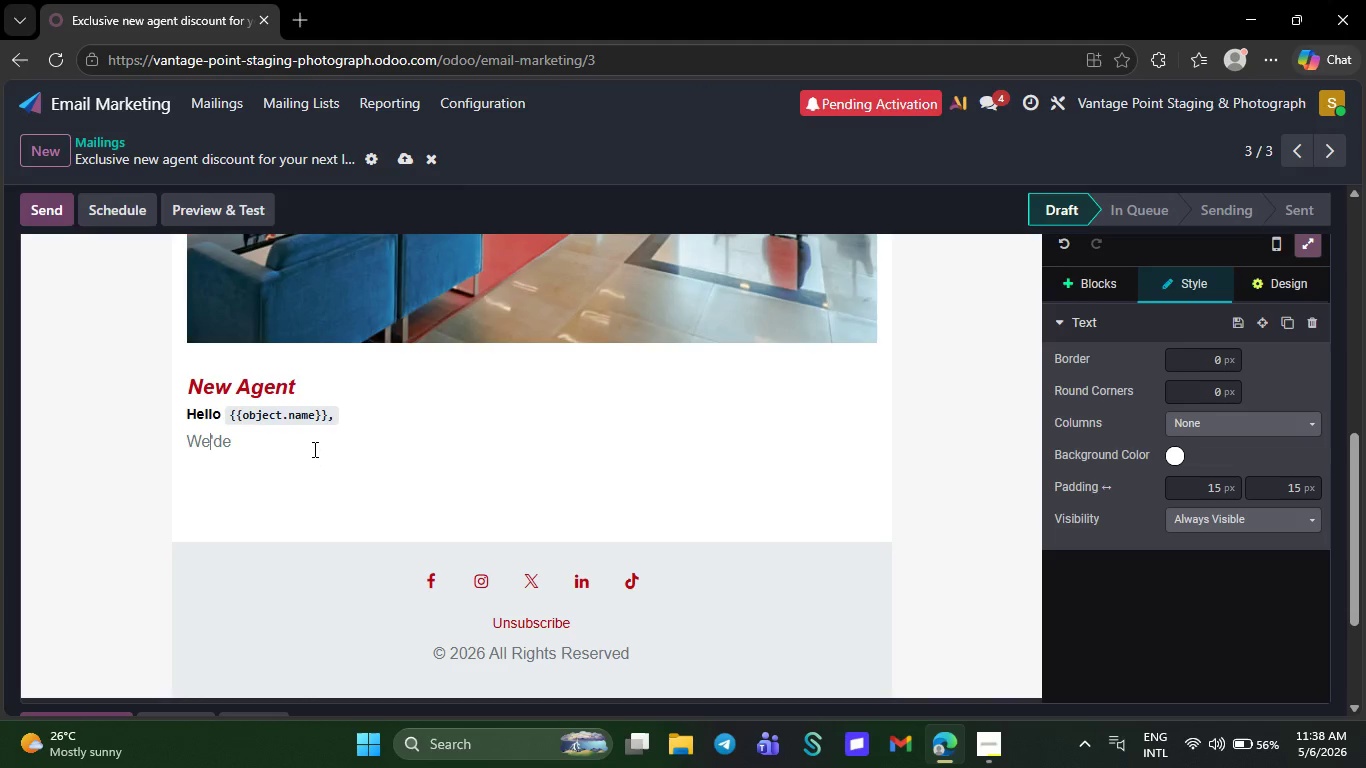 
key(ArrowLeft)
 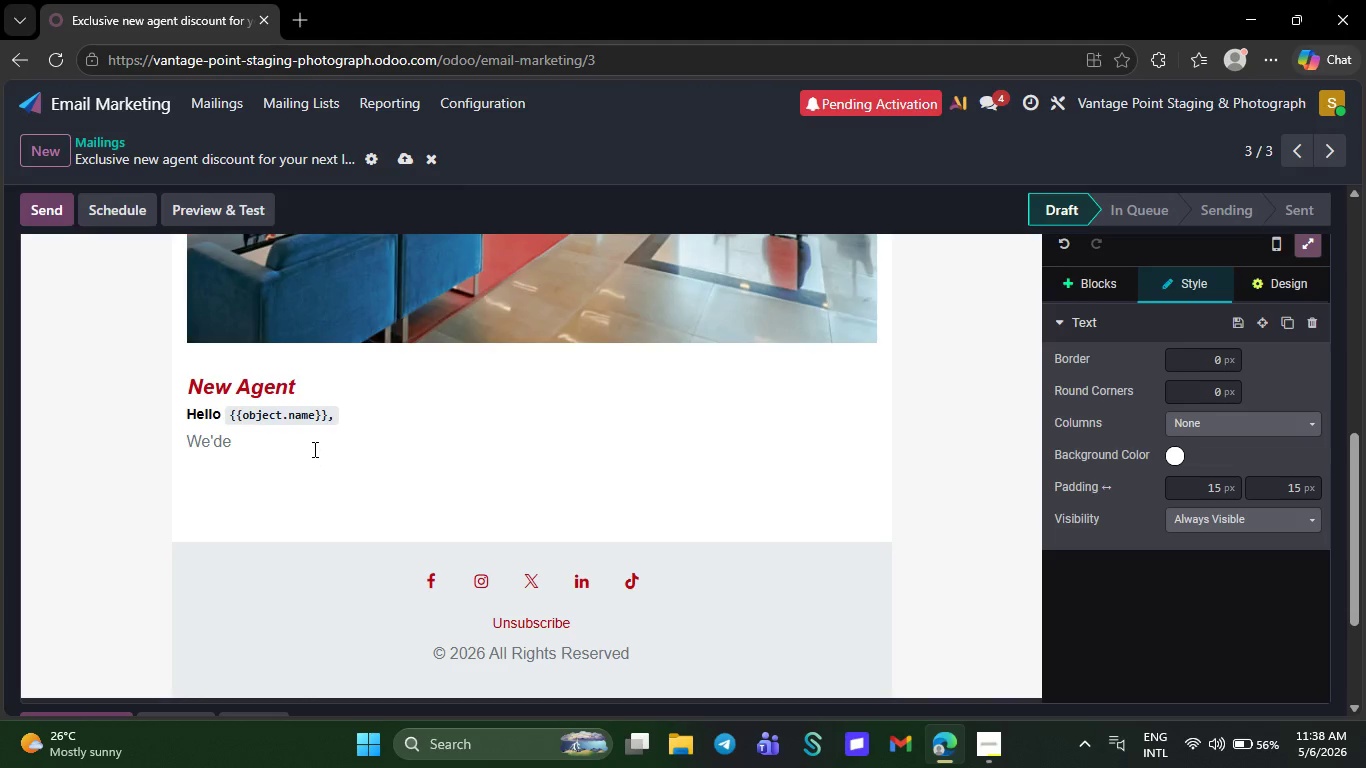 
key(ArrowLeft)
 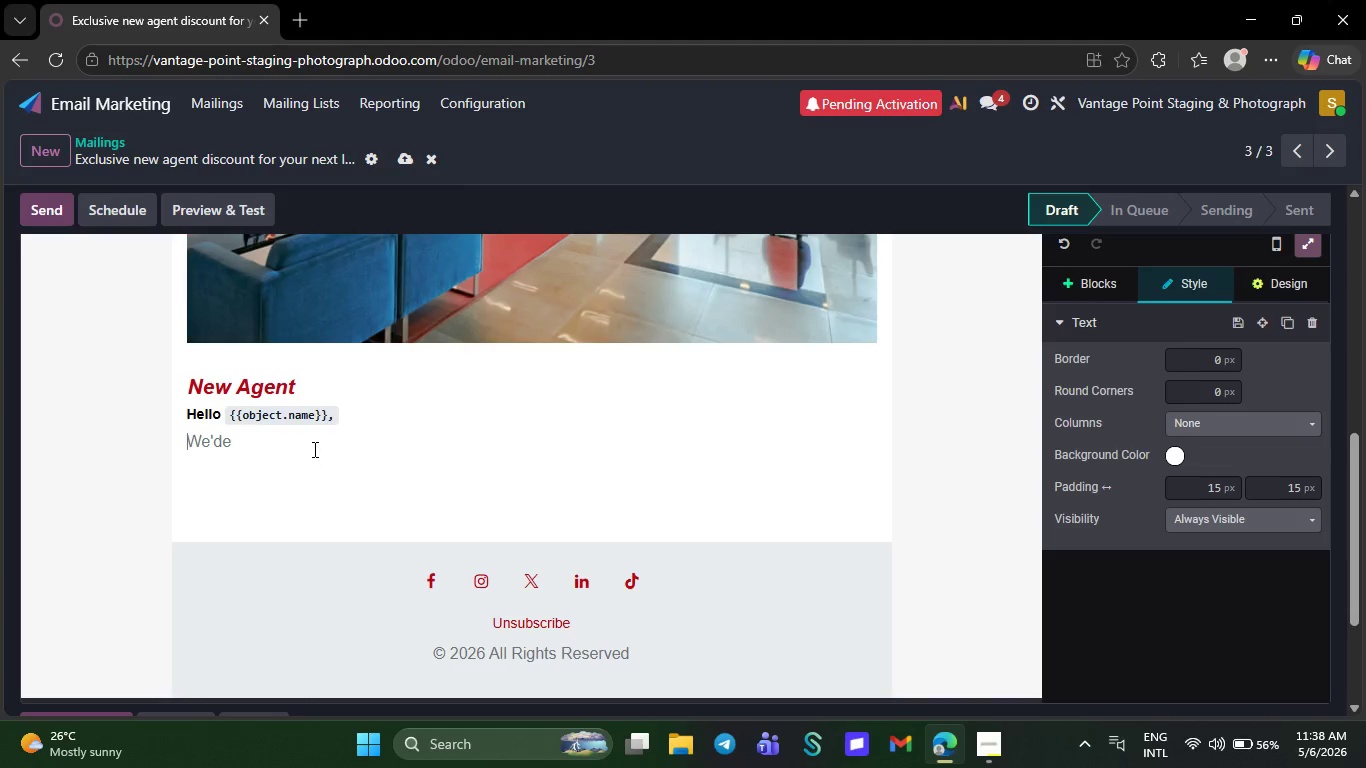 
key(Backquote)
 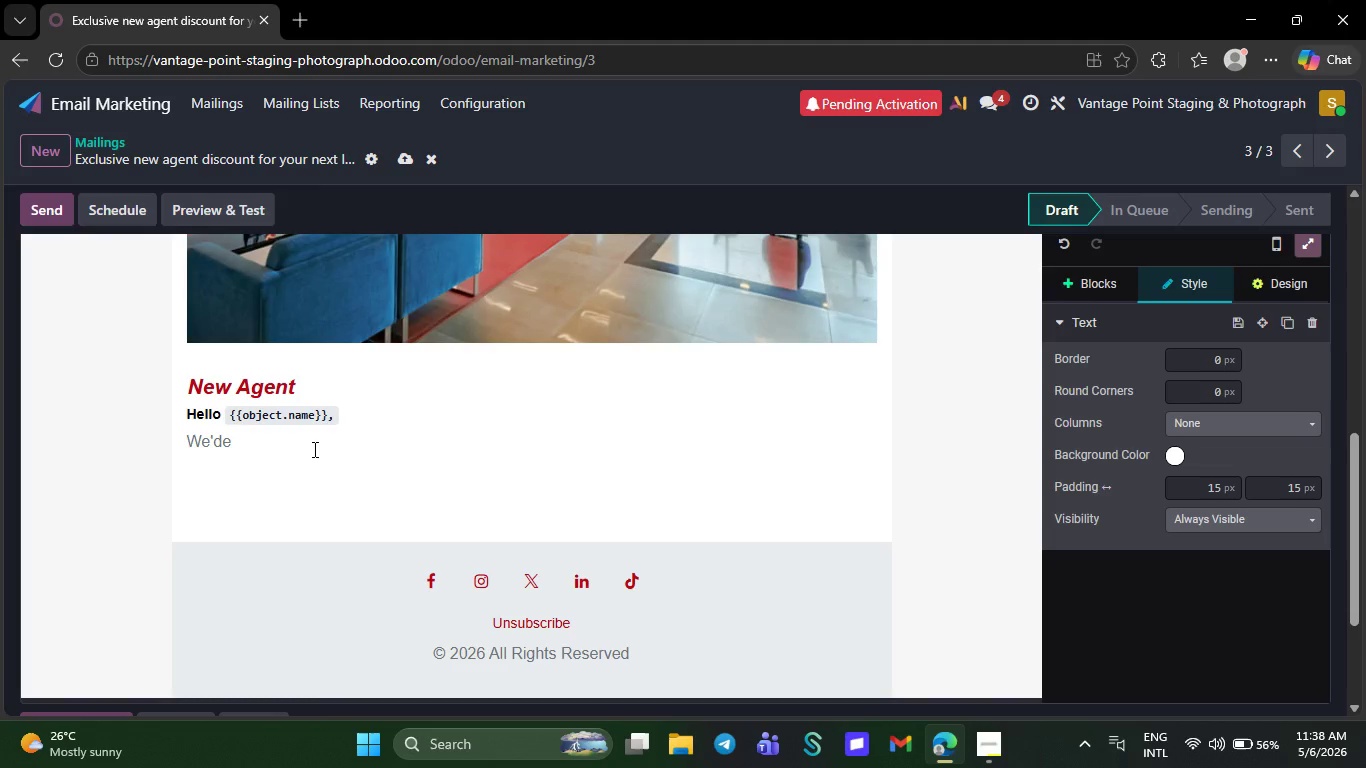 
key(Backquote)
 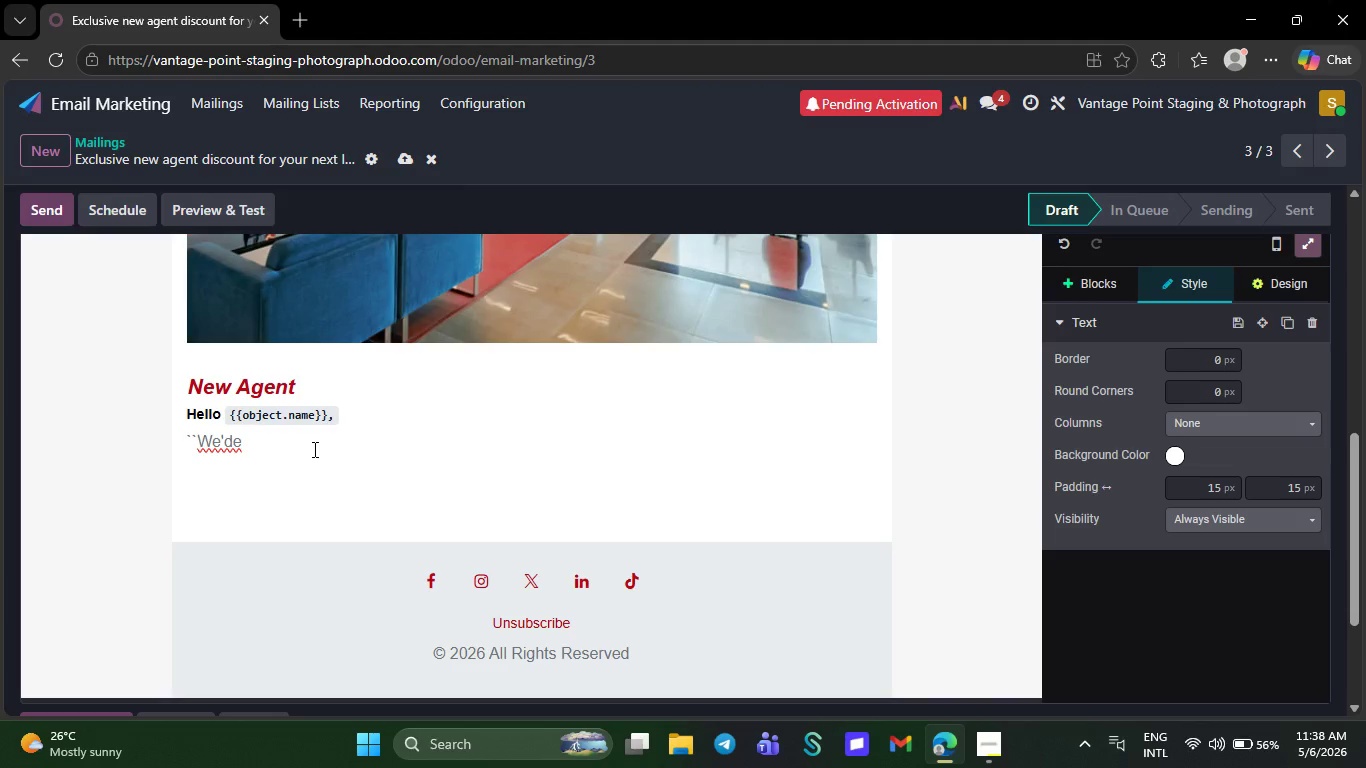 
key(Backspace)
 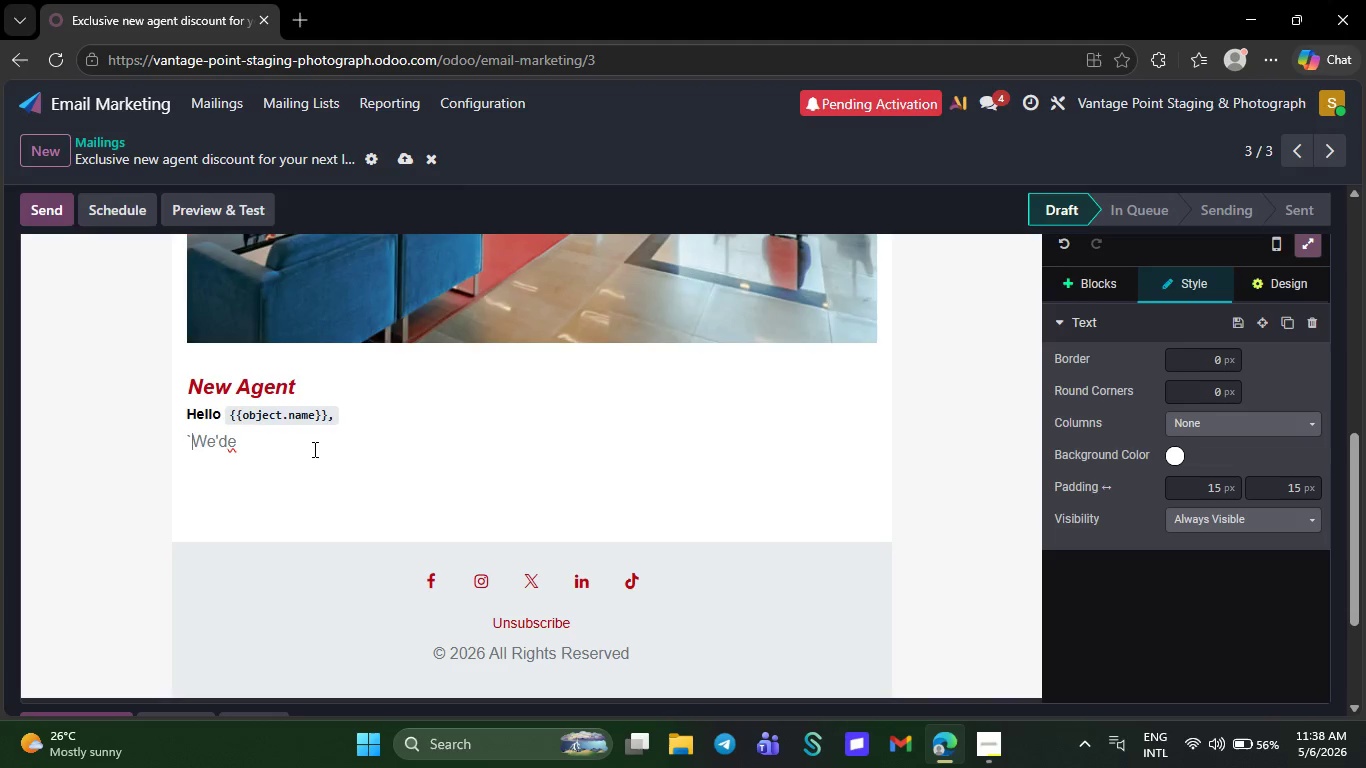 
key(ArrowRight)
 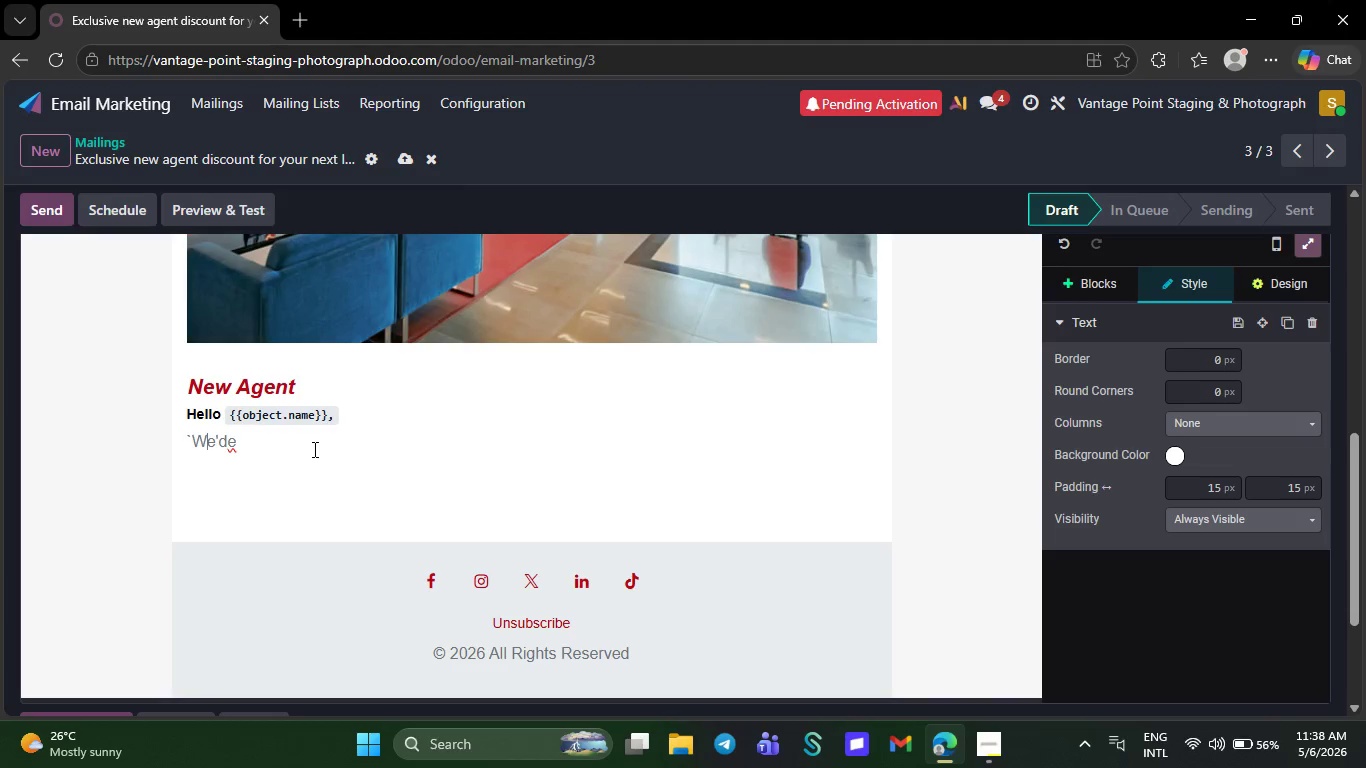 
key(ArrowRight)
 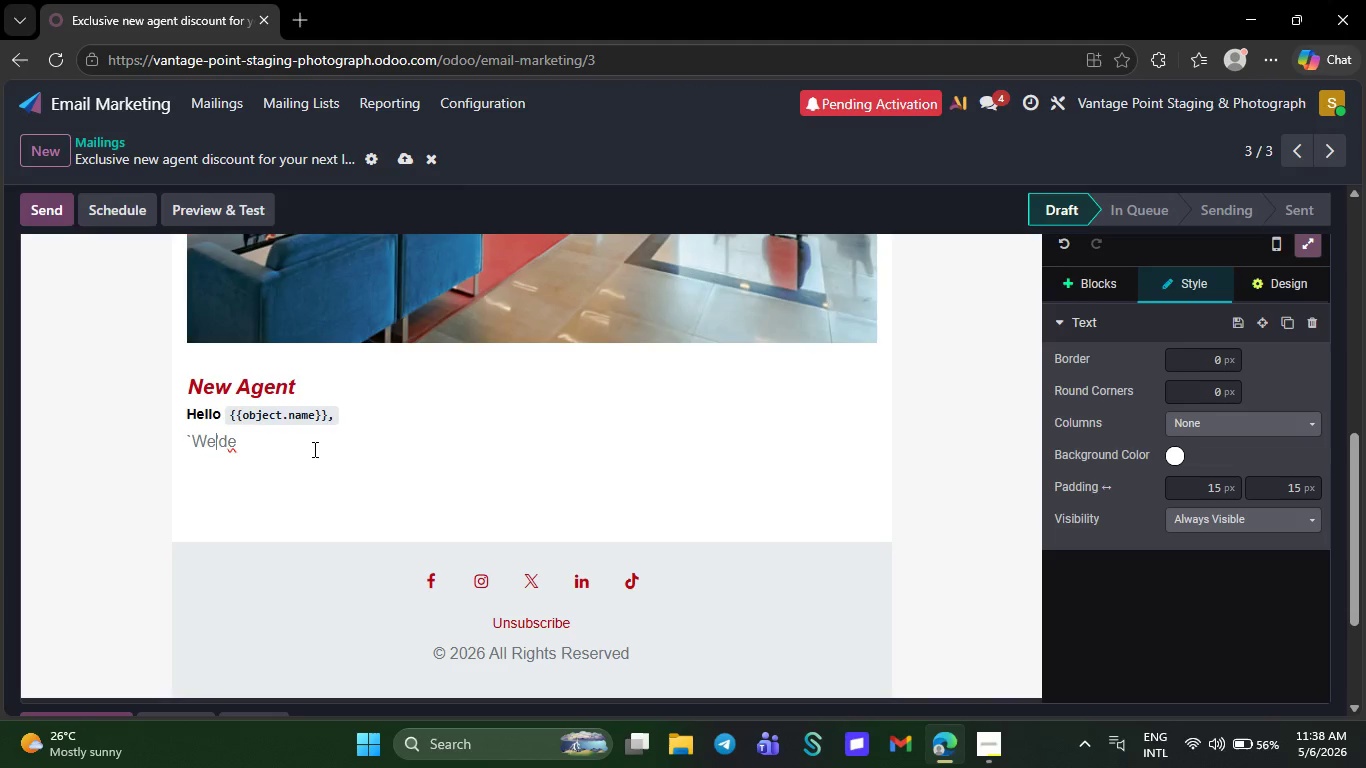 
key(ArrowRight)
 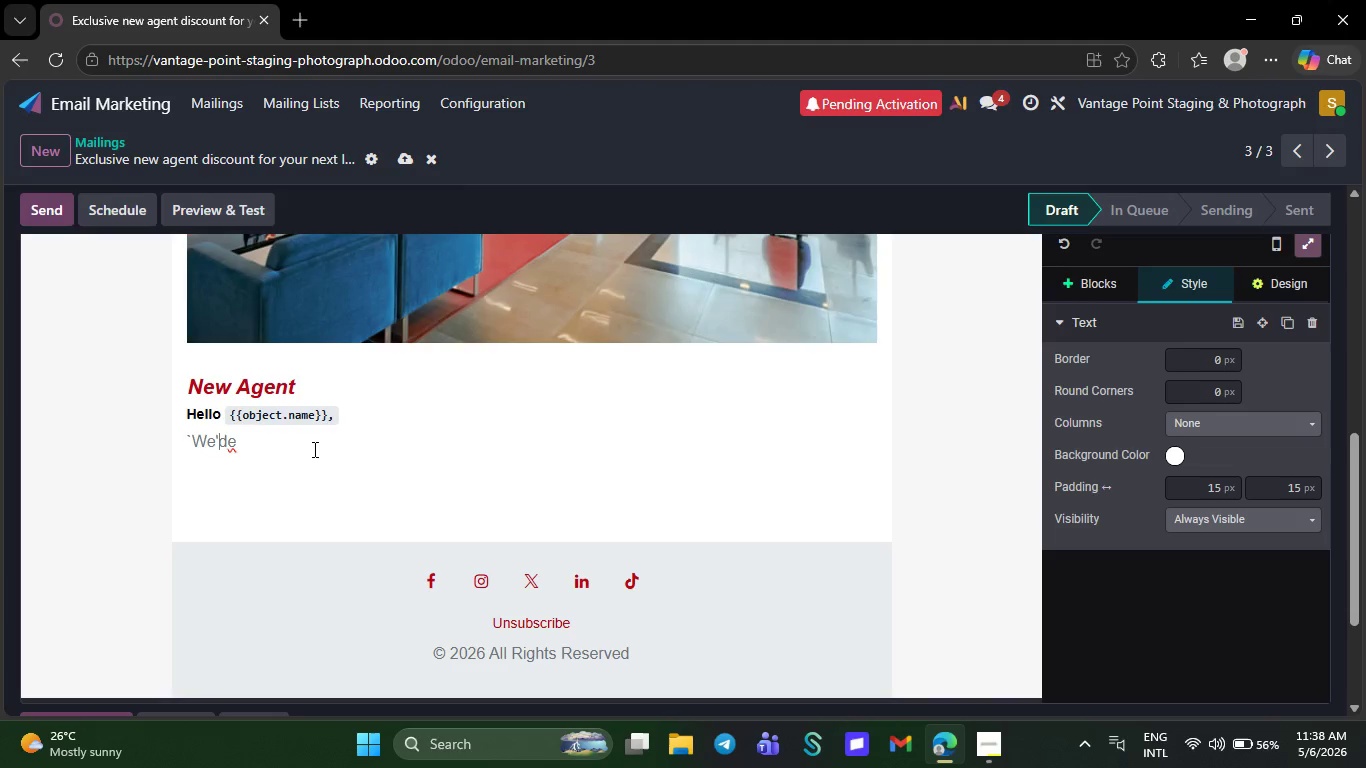 
key(ArrowRight)
 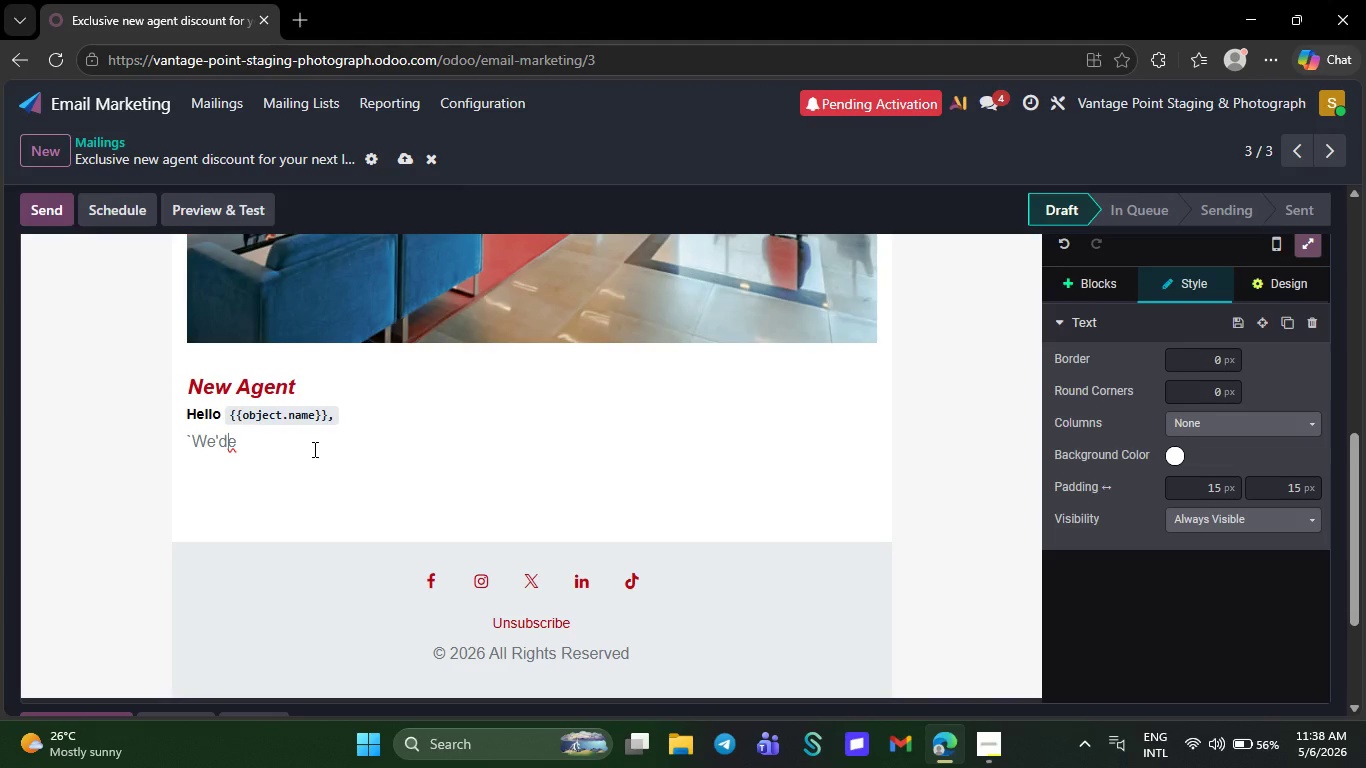 
key(ArrowRight)
 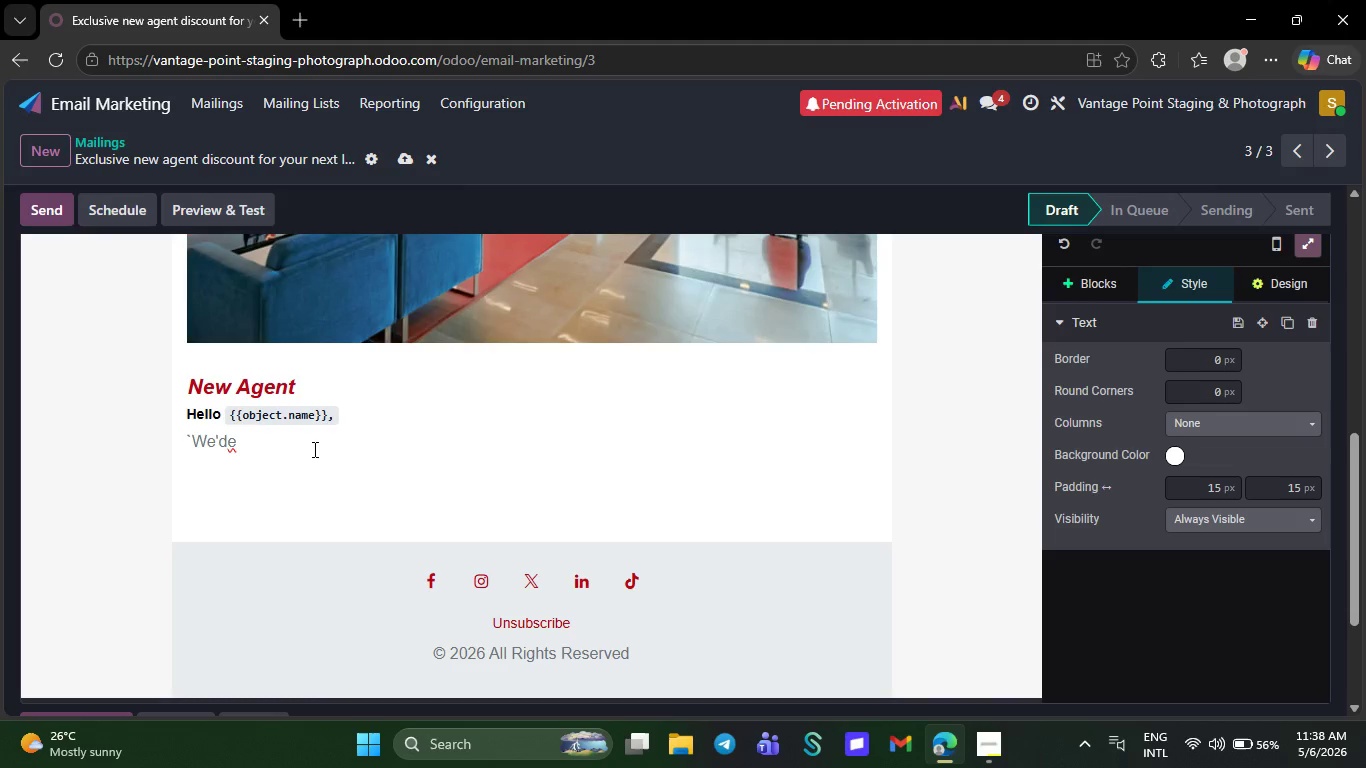 
key(Backquote)
 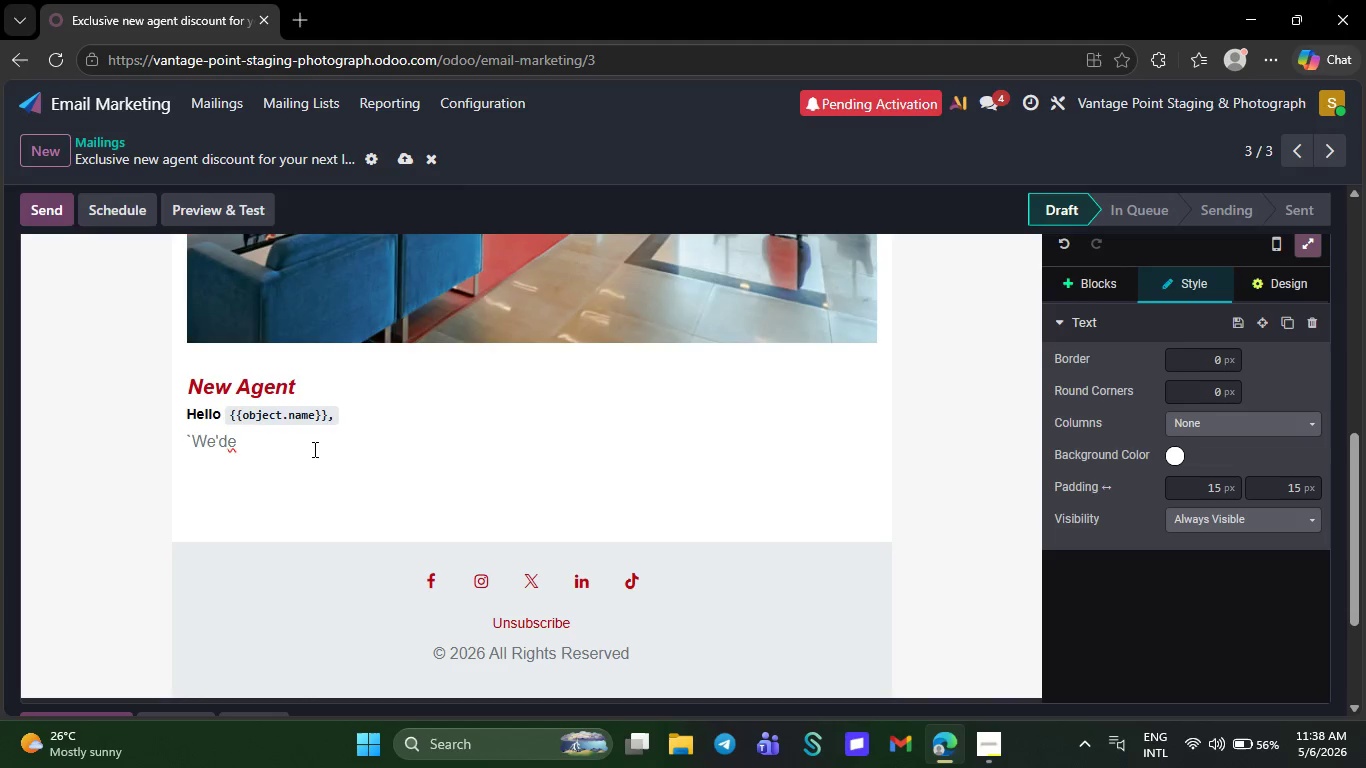 
key(Space)
 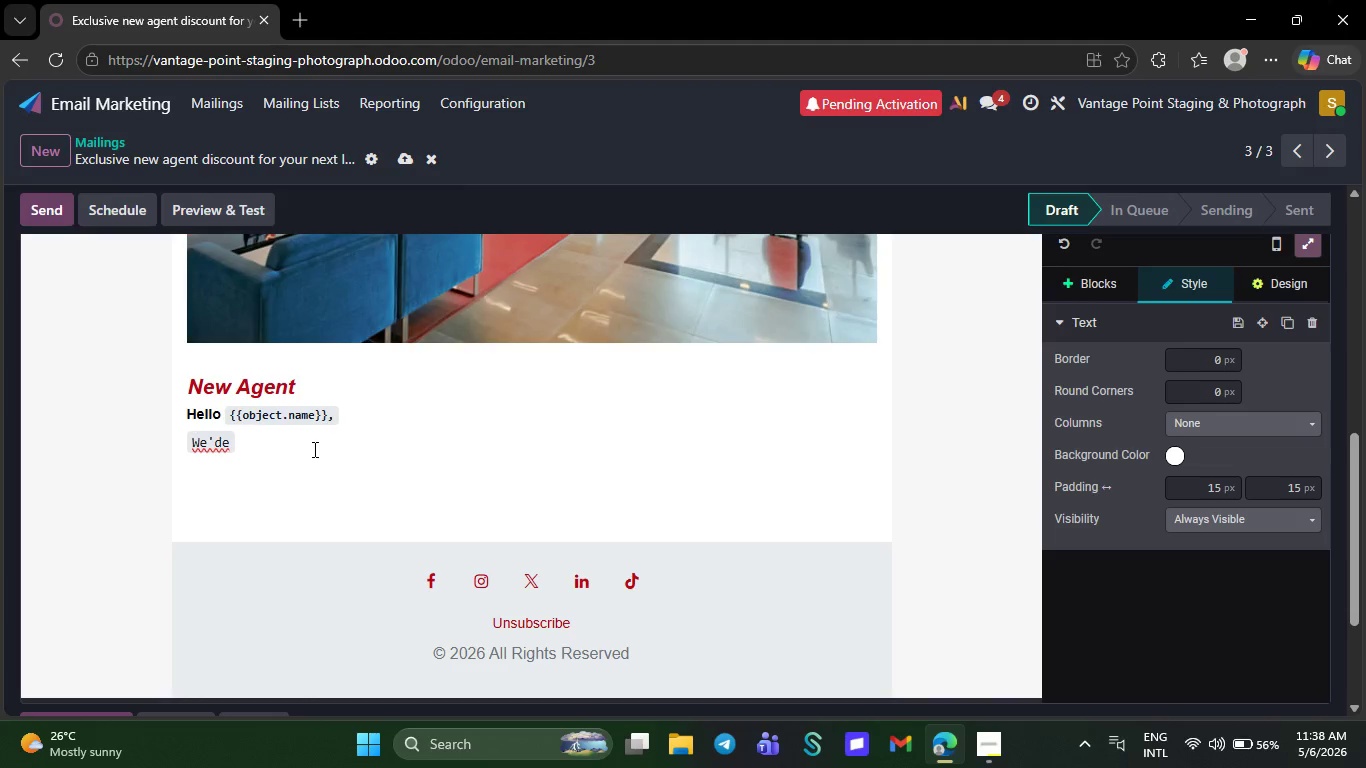 
wait(5.34)
 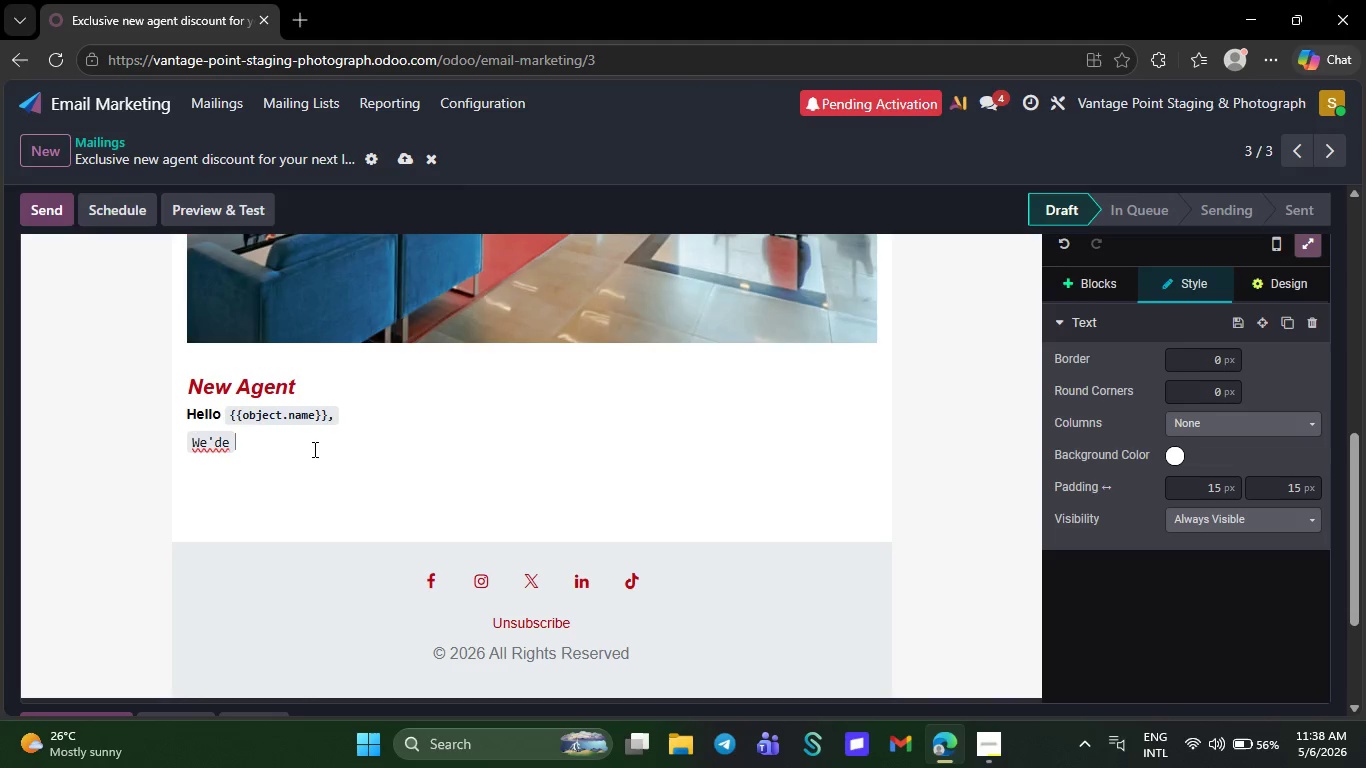 
key(Backspace)
 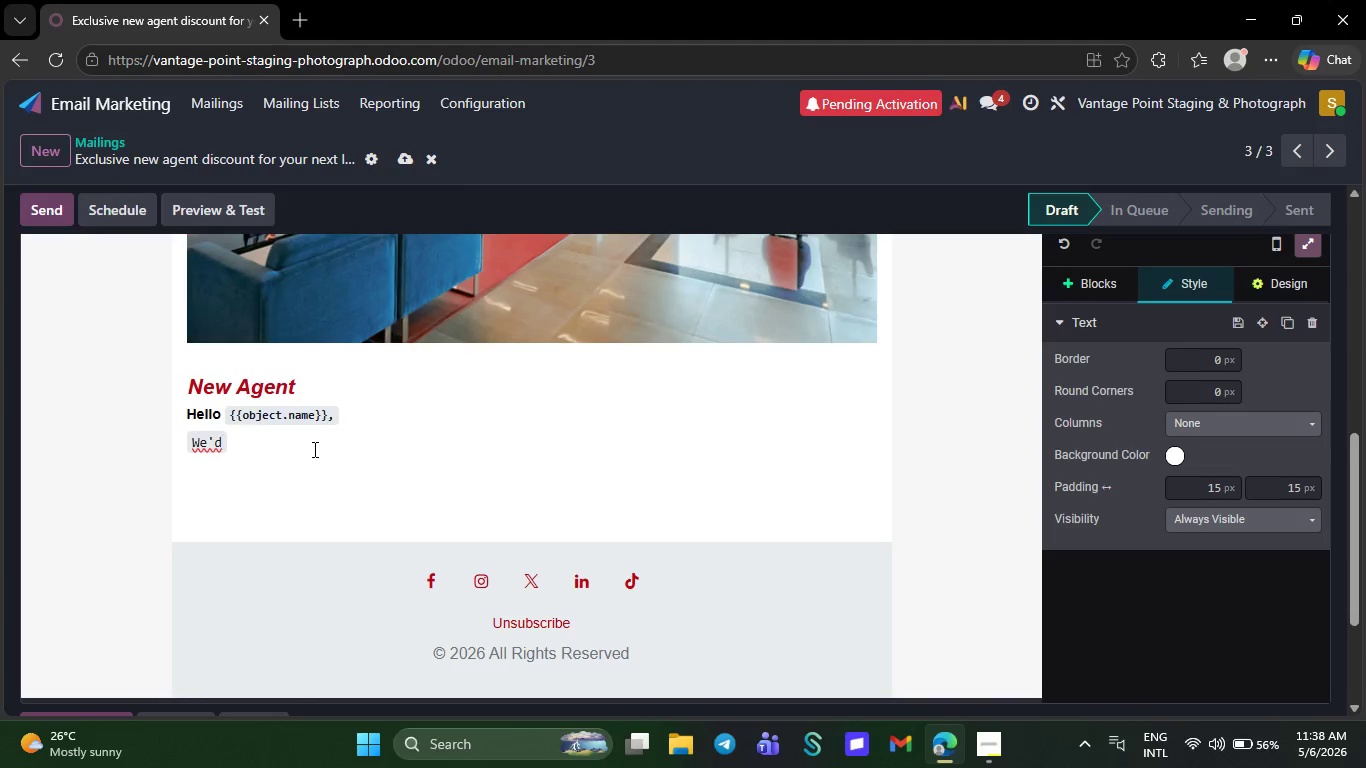 
key(Backspace)
 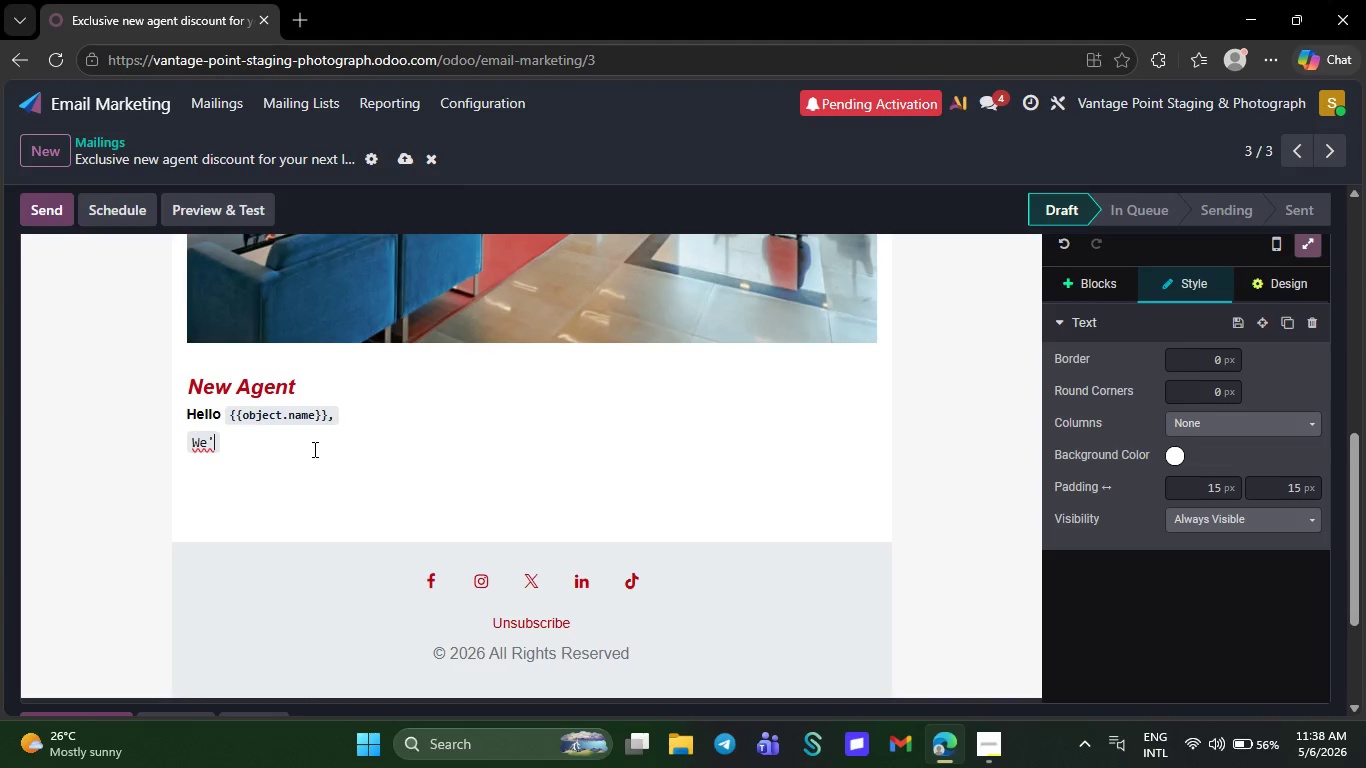 
key(Backspace)
 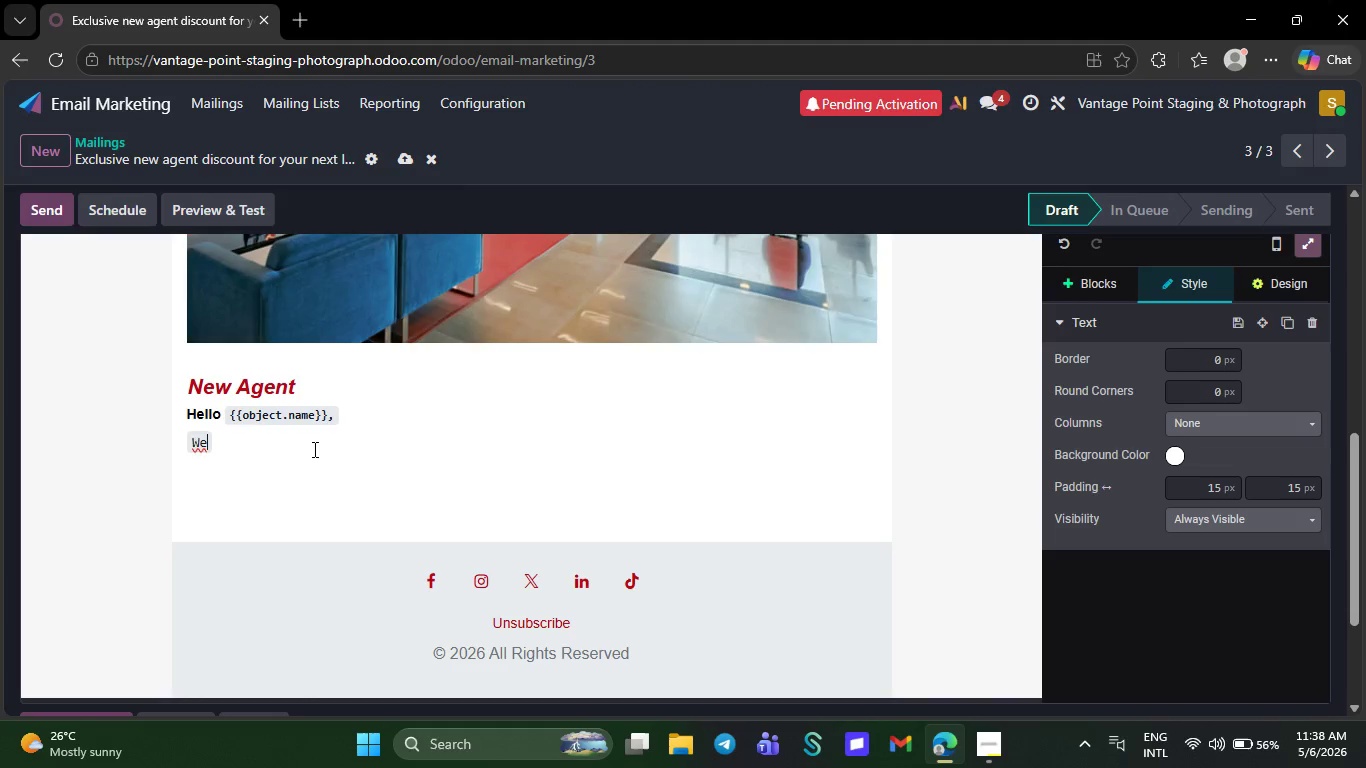 
key(Backspace)
 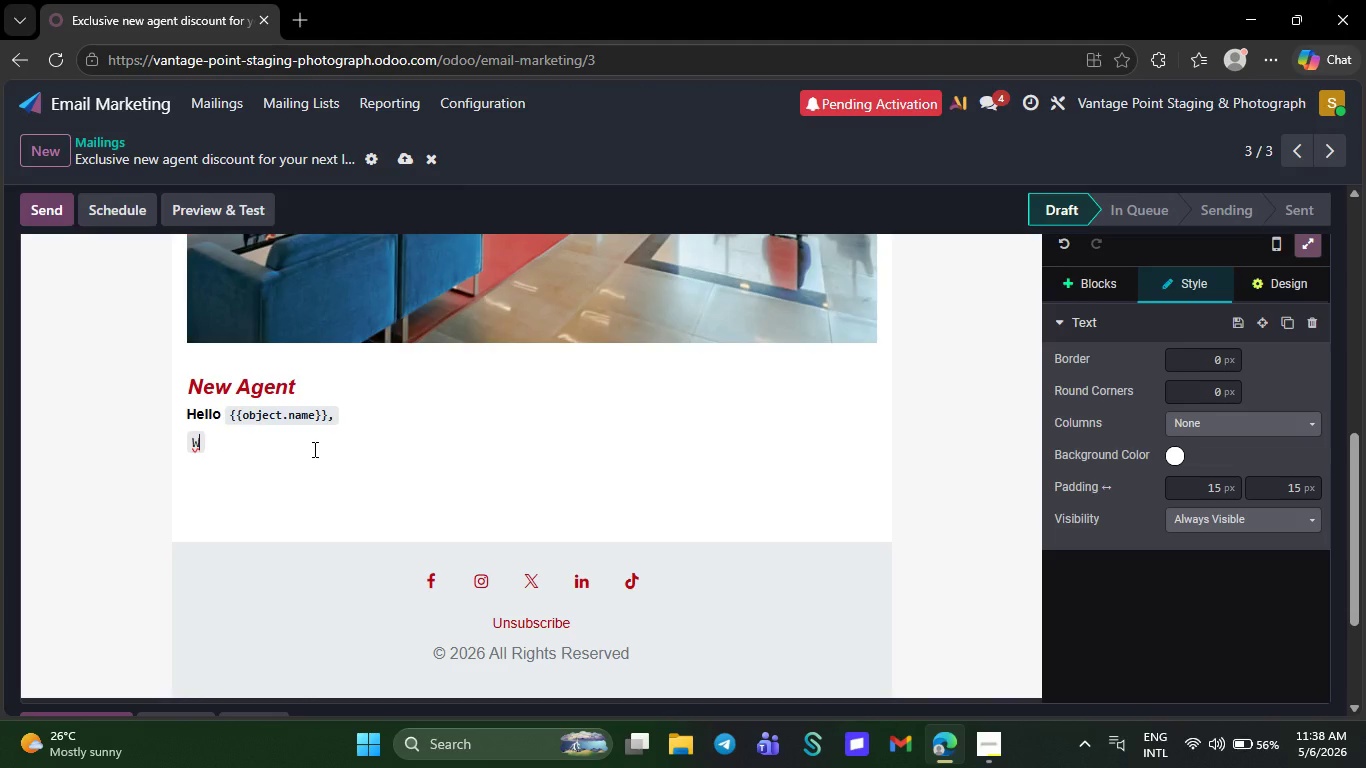 
key(Backspace)
 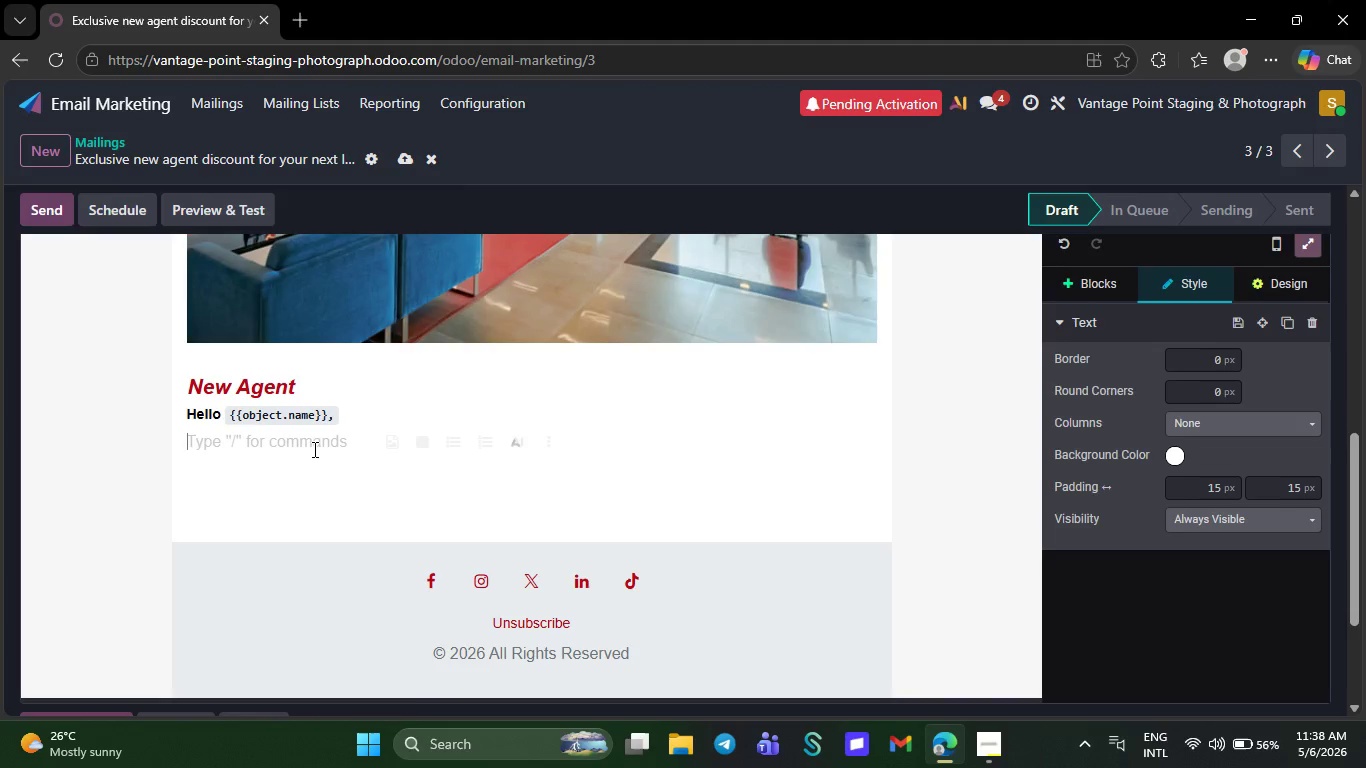 
key(Backspace)
 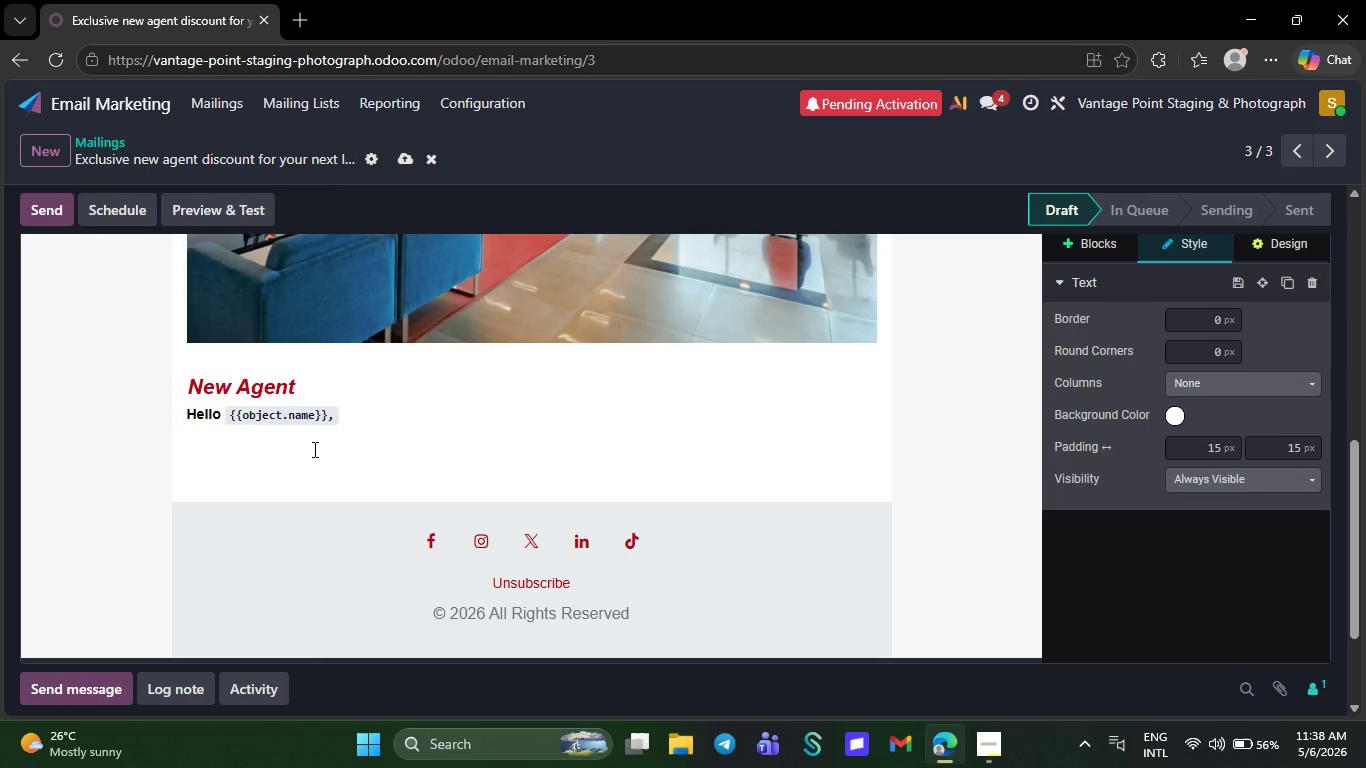 
key(ArrowRight)
 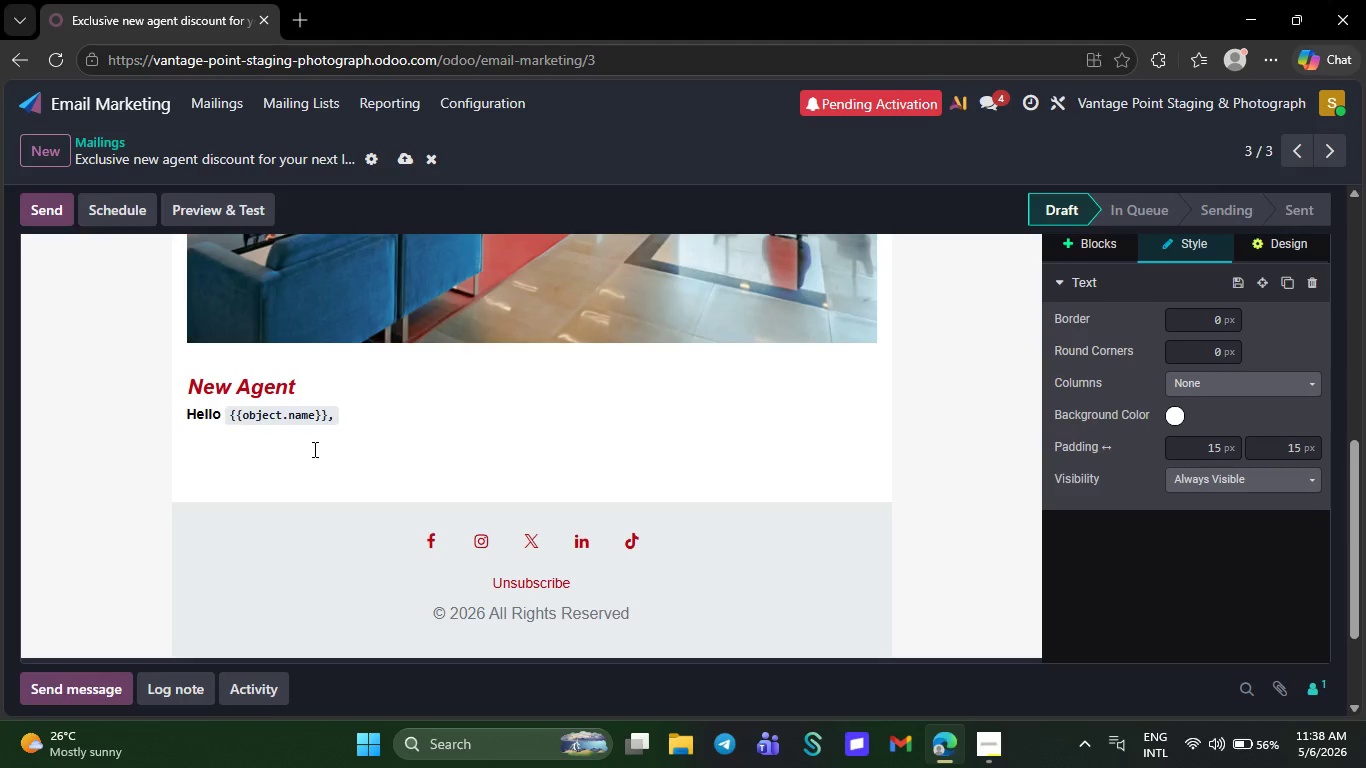 
key(NumpadEnter)
type(hi)
 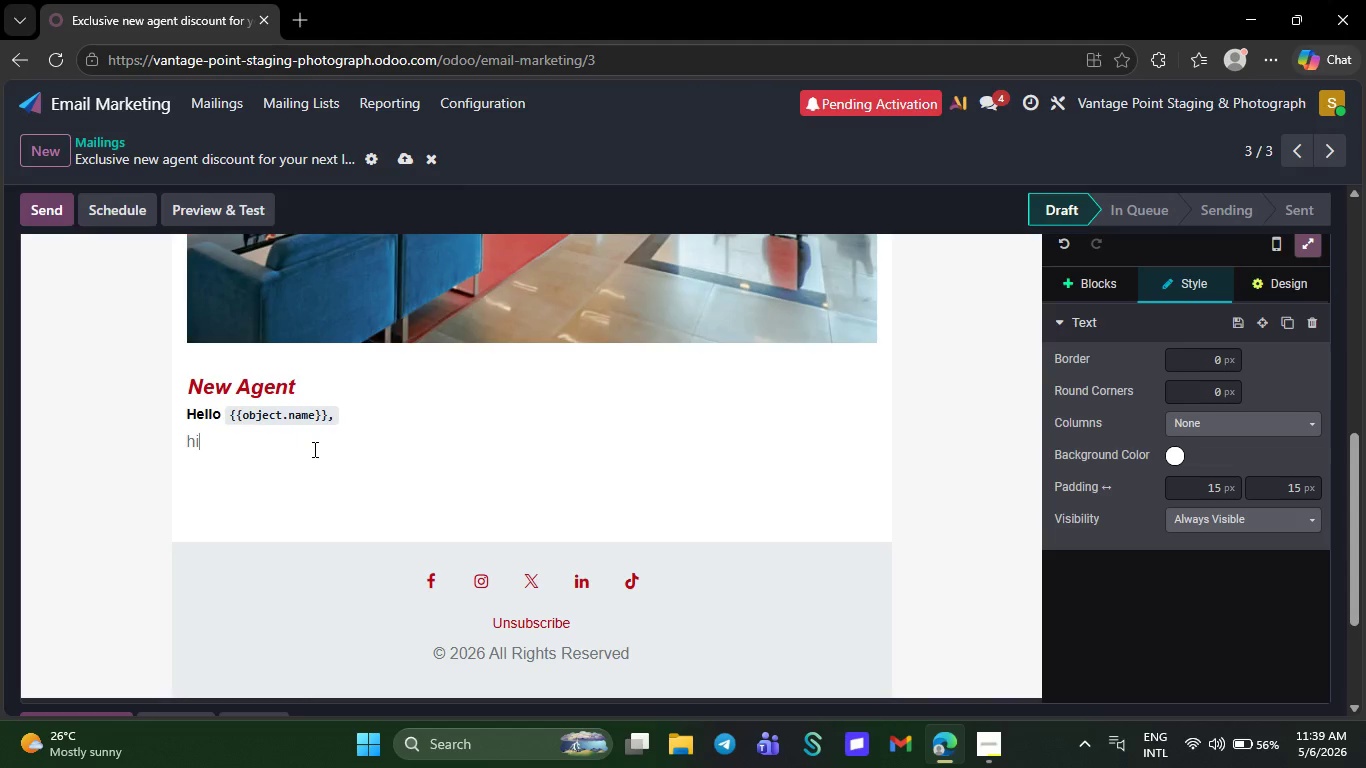 
key(ArrowLeft)
 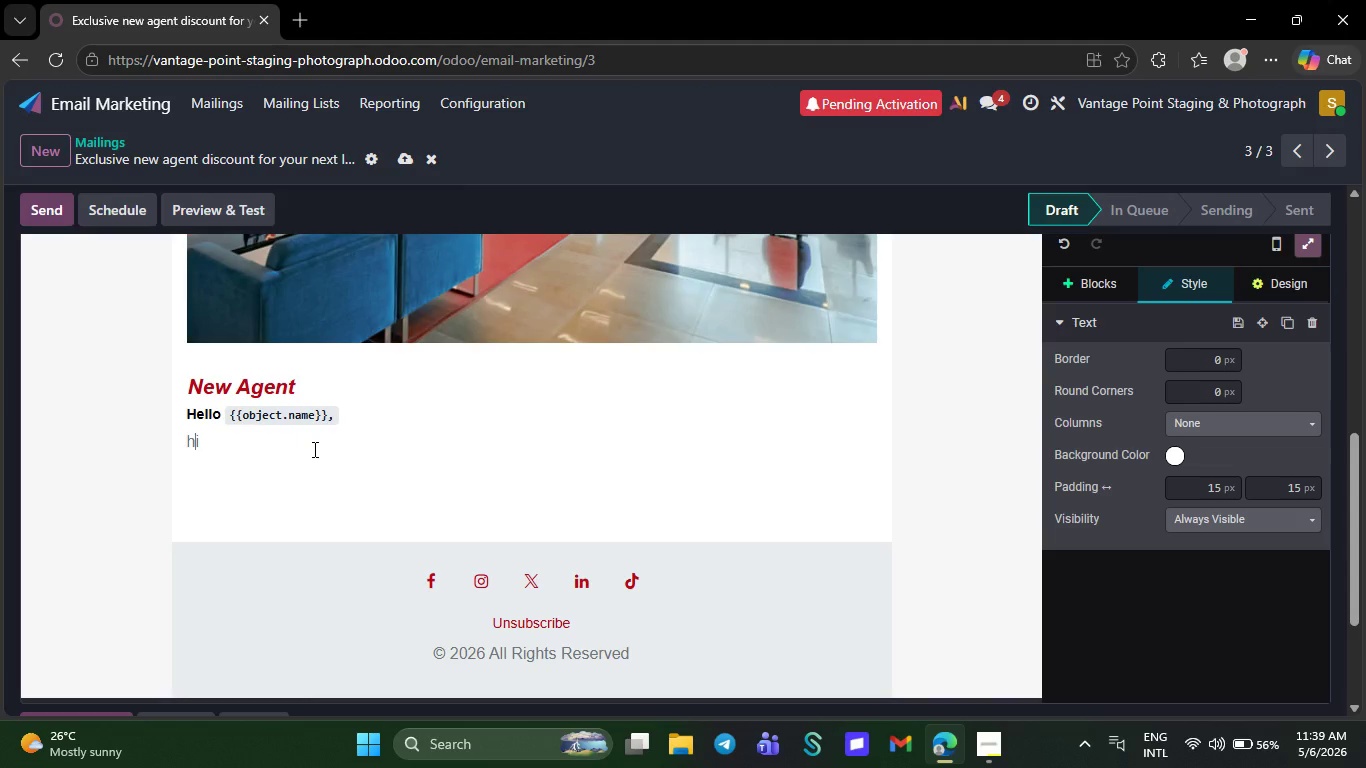 
key(ArrowLeft)
 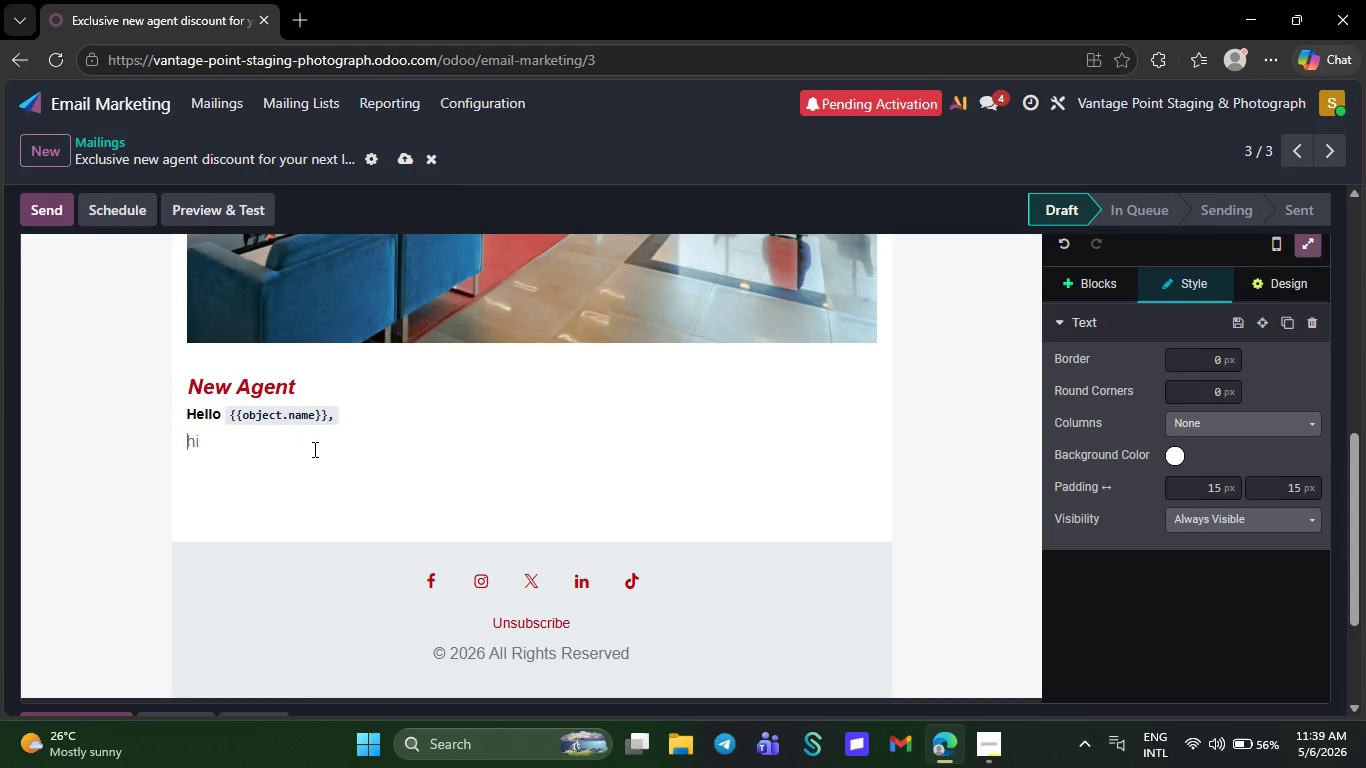 
key(Backquote)
 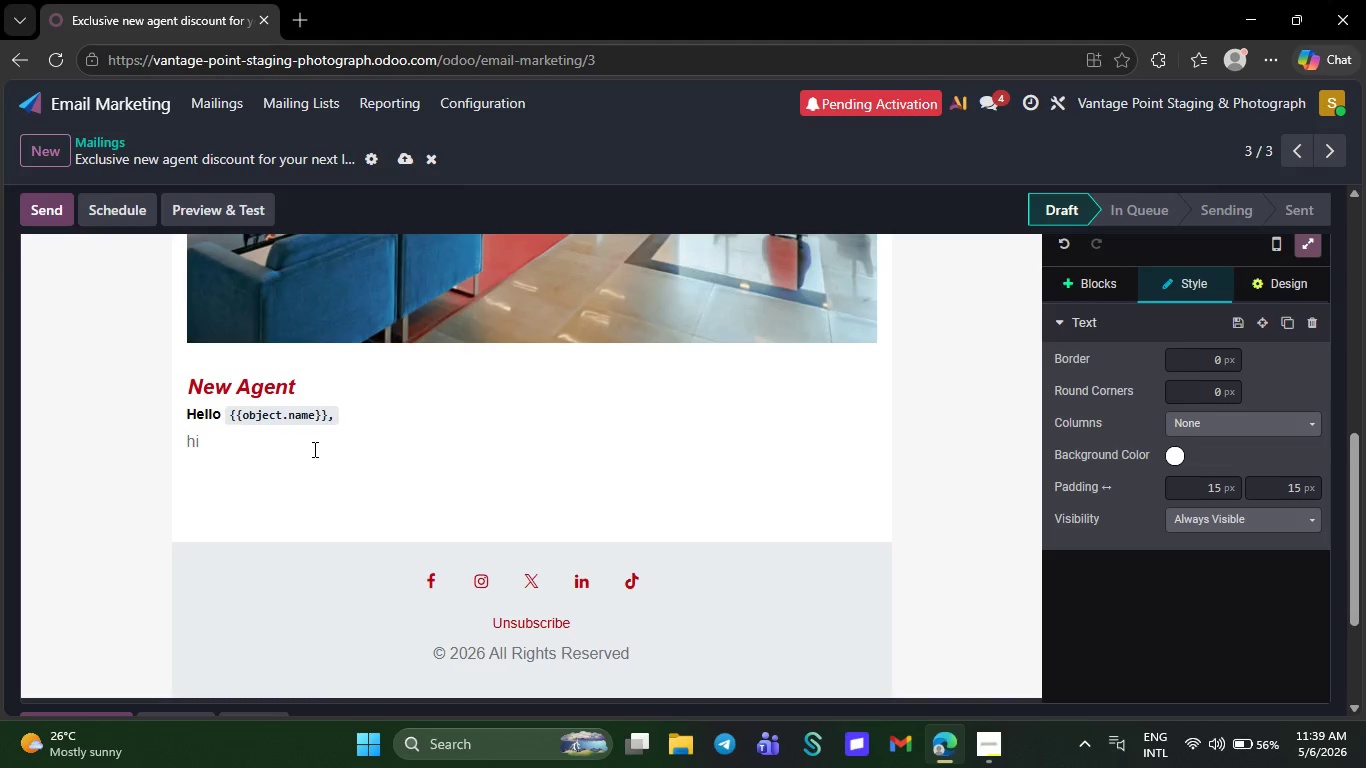 
key(Backquote)
 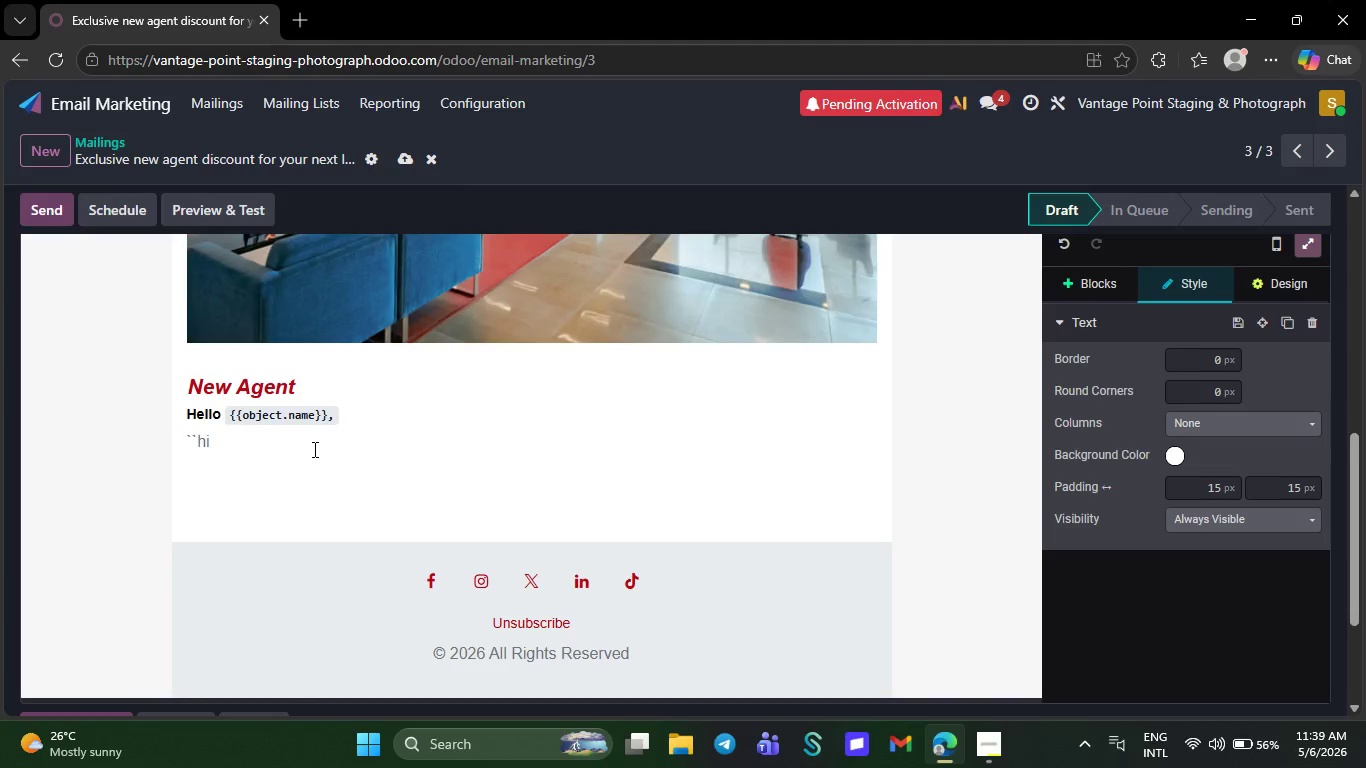 
key(Backspace)
 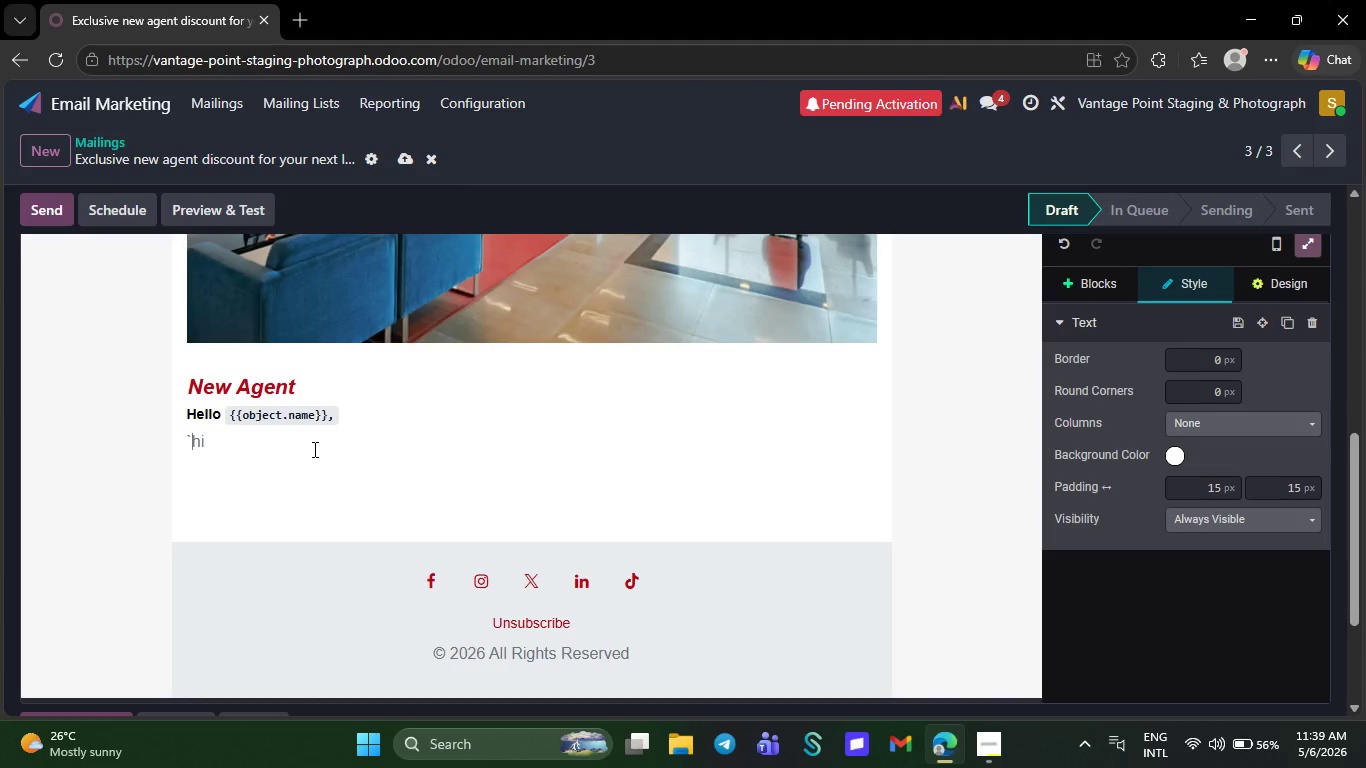 
key(ArrowRight)
 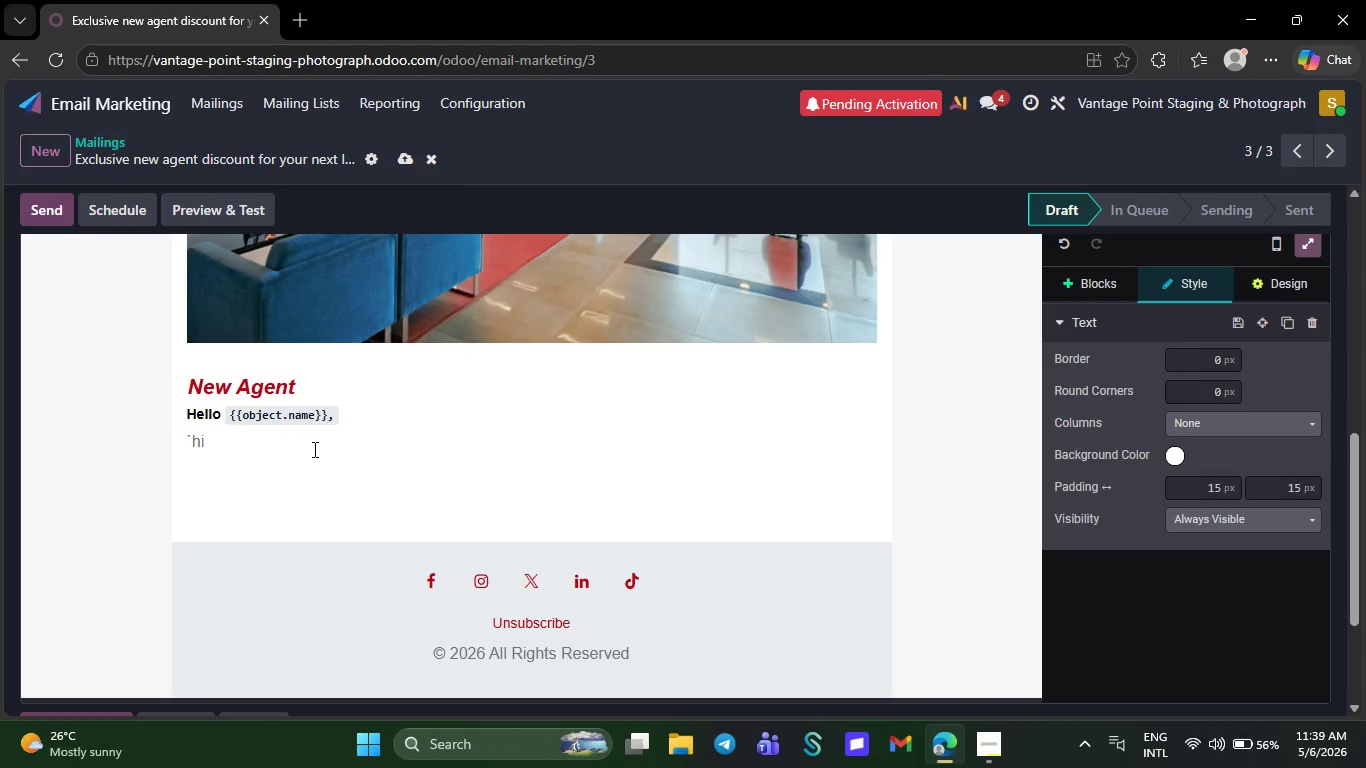 
key(ArrowRight)
 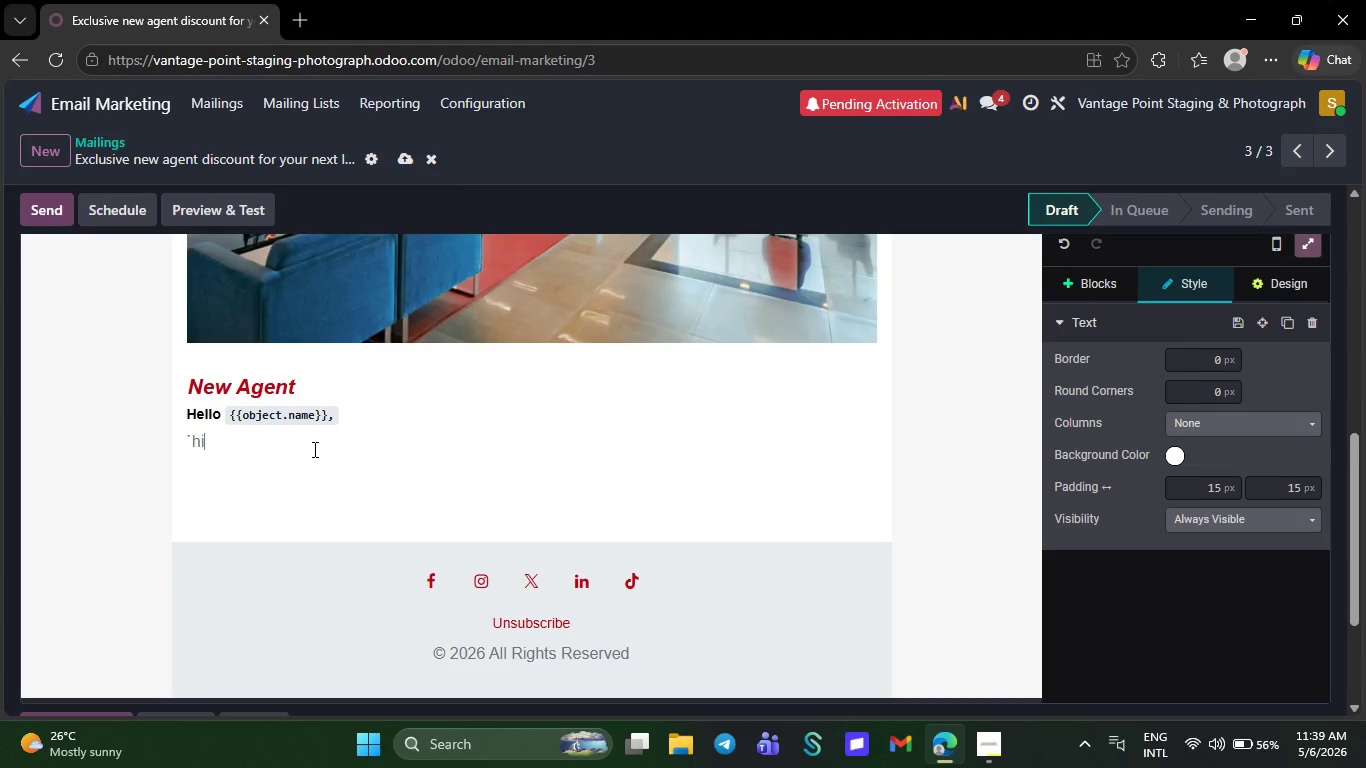 
key(Backquote)
 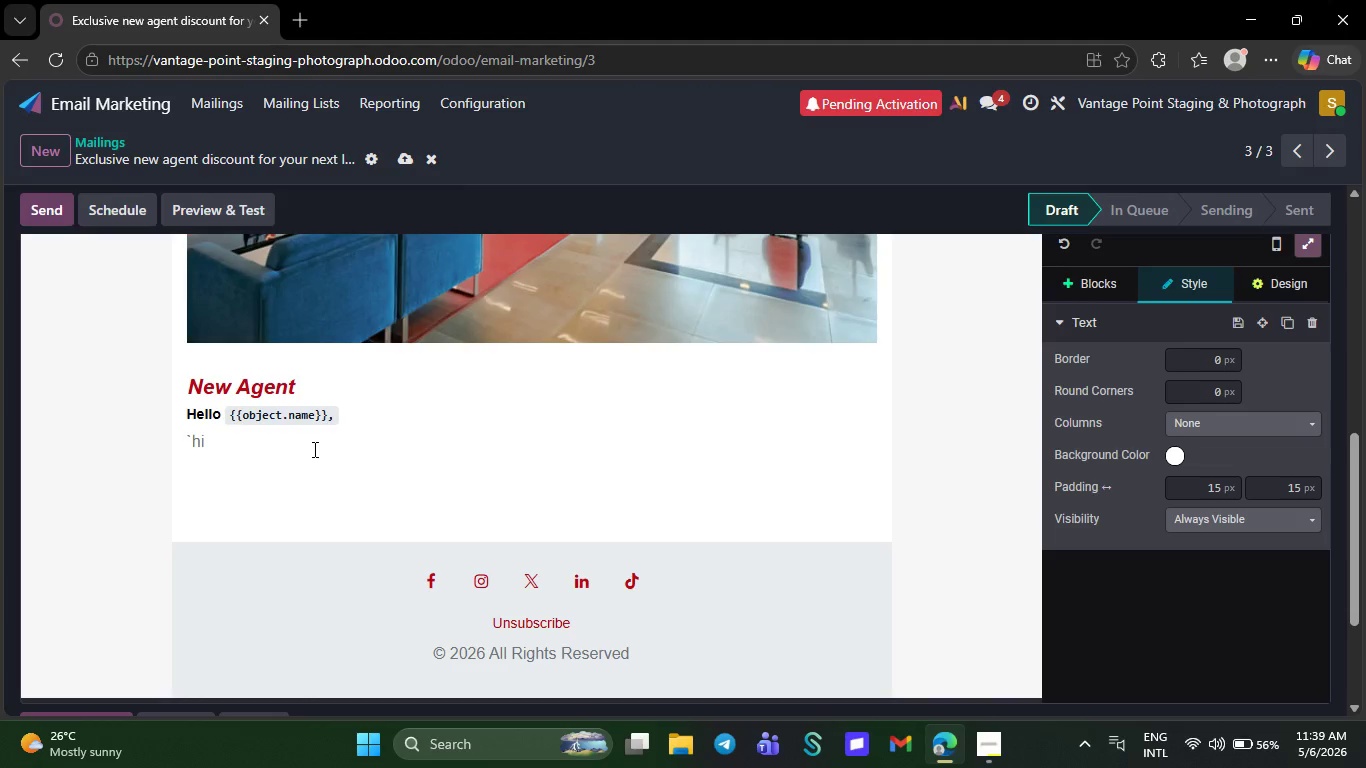 
key(Space)
 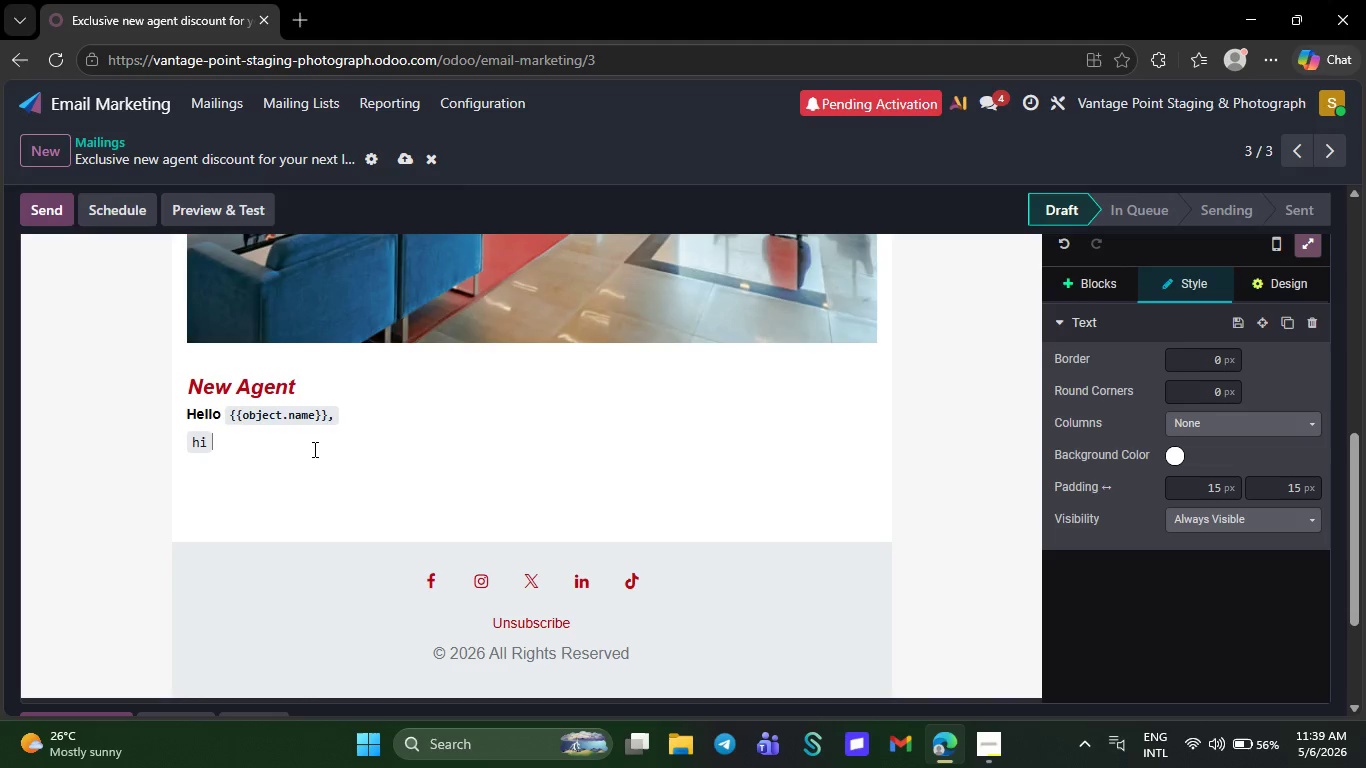 
key(Backspace)
 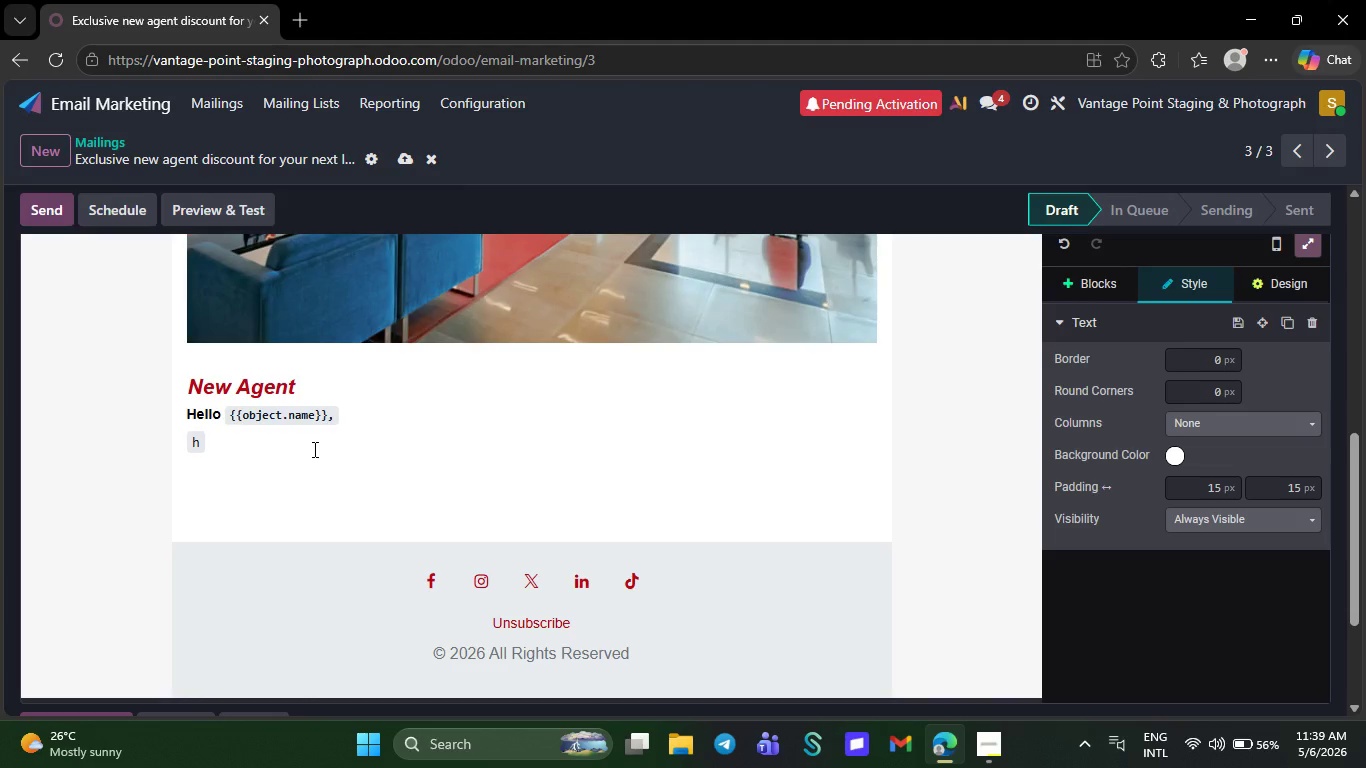 
key(Backspace)
 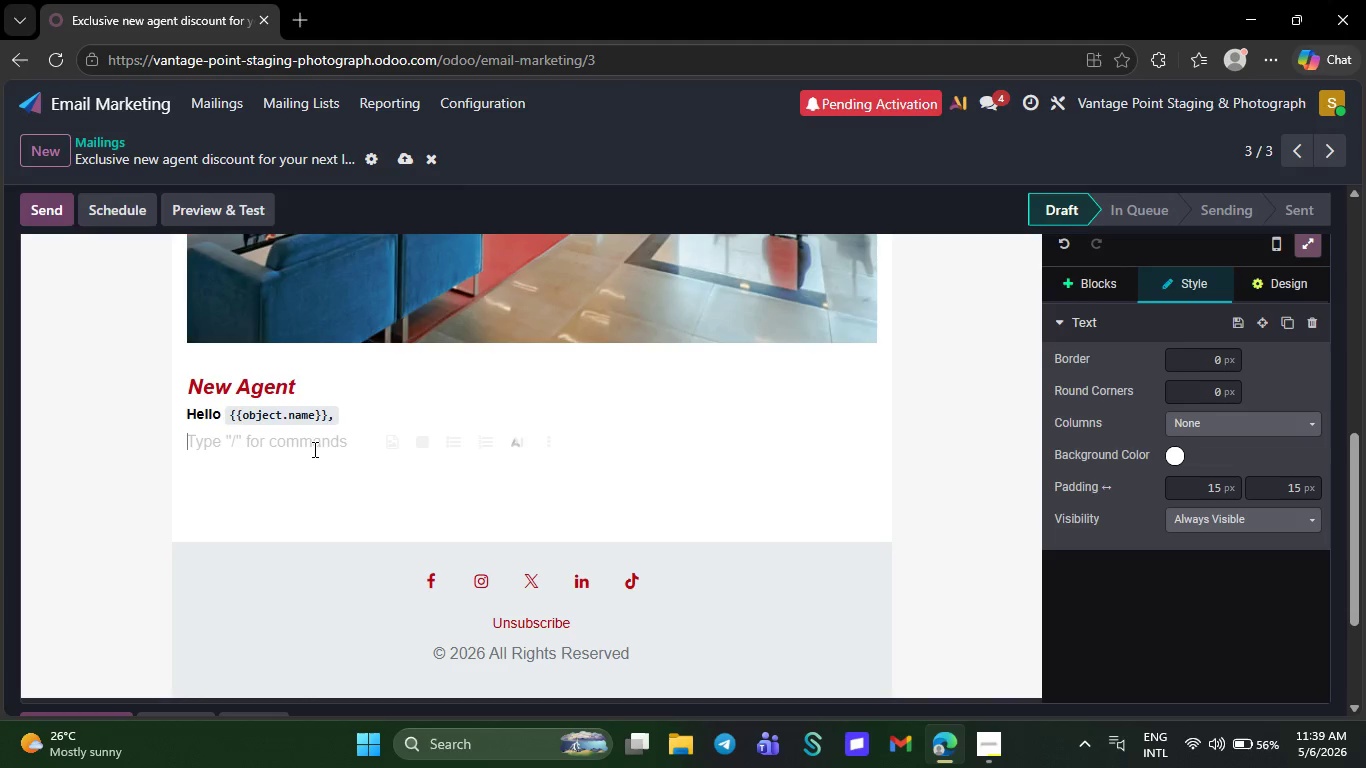 
wait(16.81)
 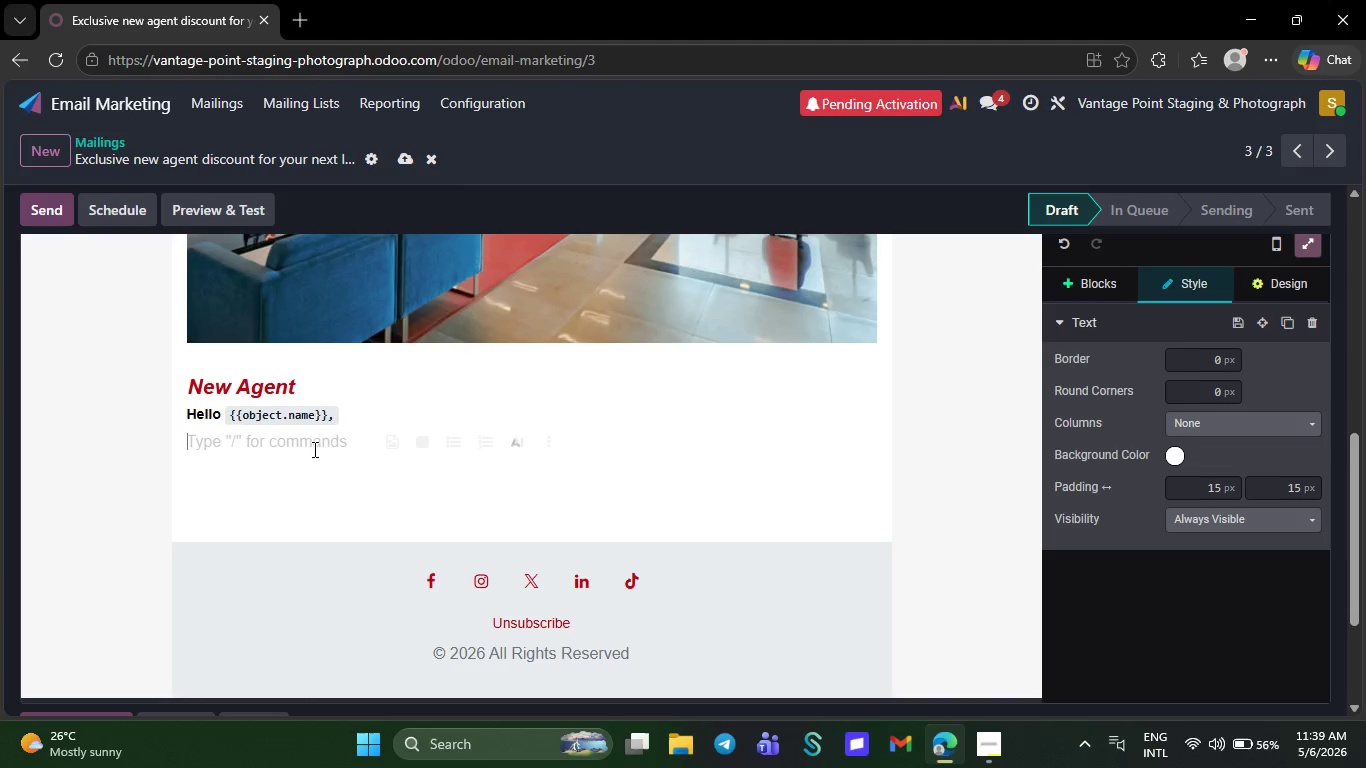 
key(W)
 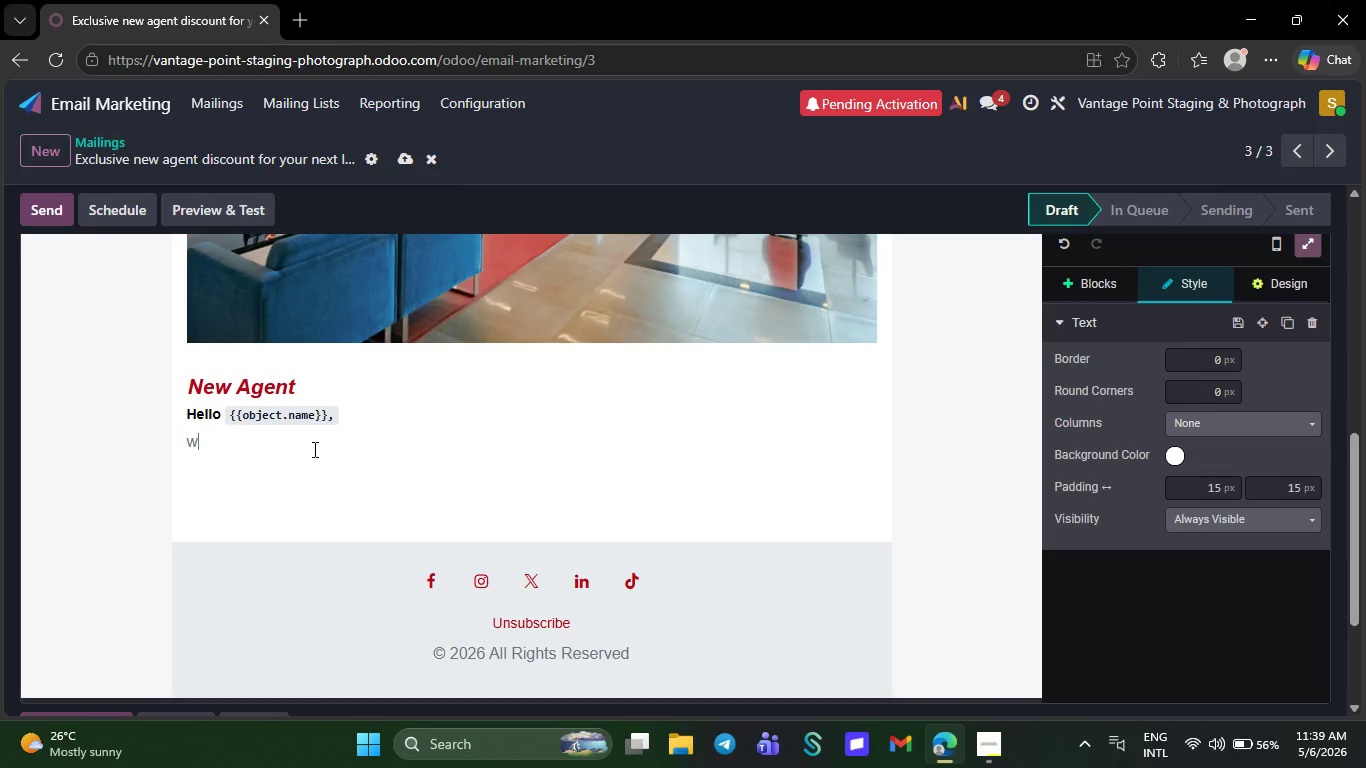 
key(Backspace)
 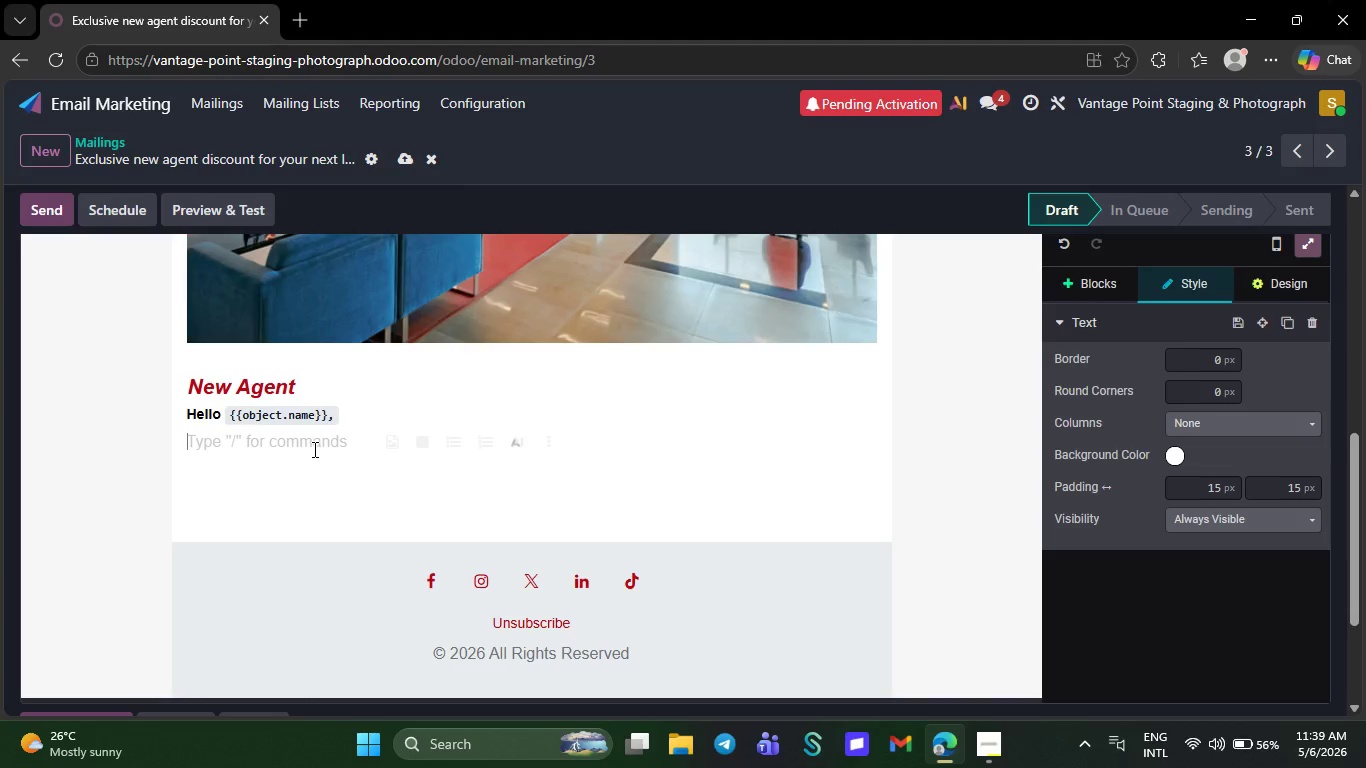 
key(CapsLock)
 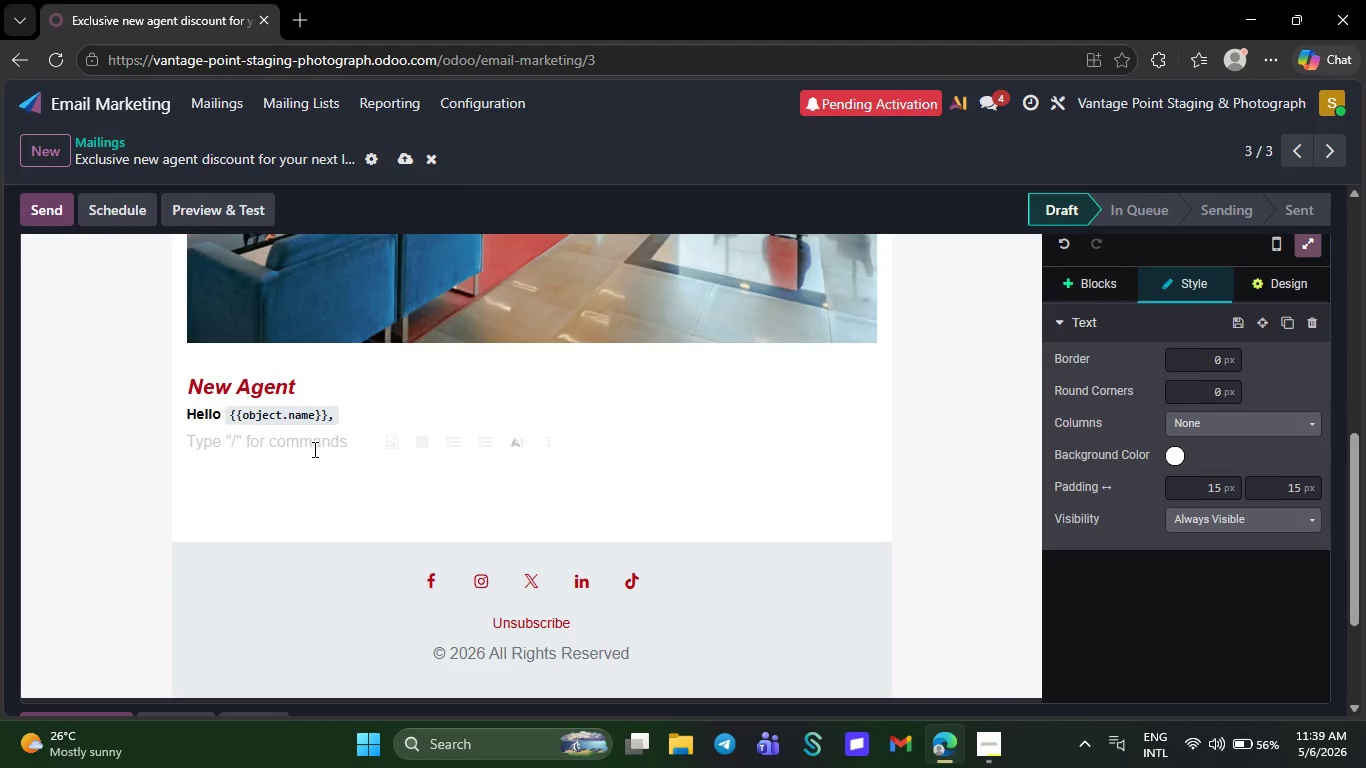 
key(W)
 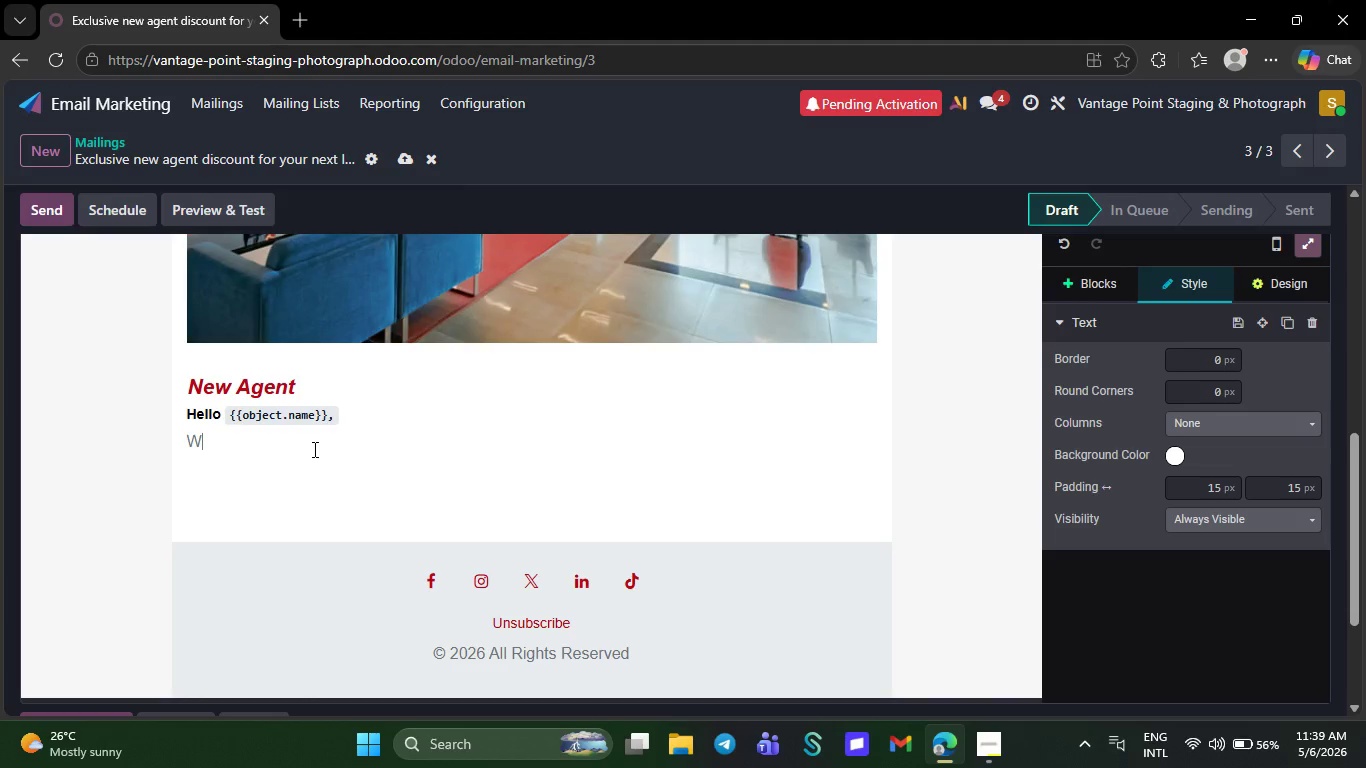 
key(CapsLock)
 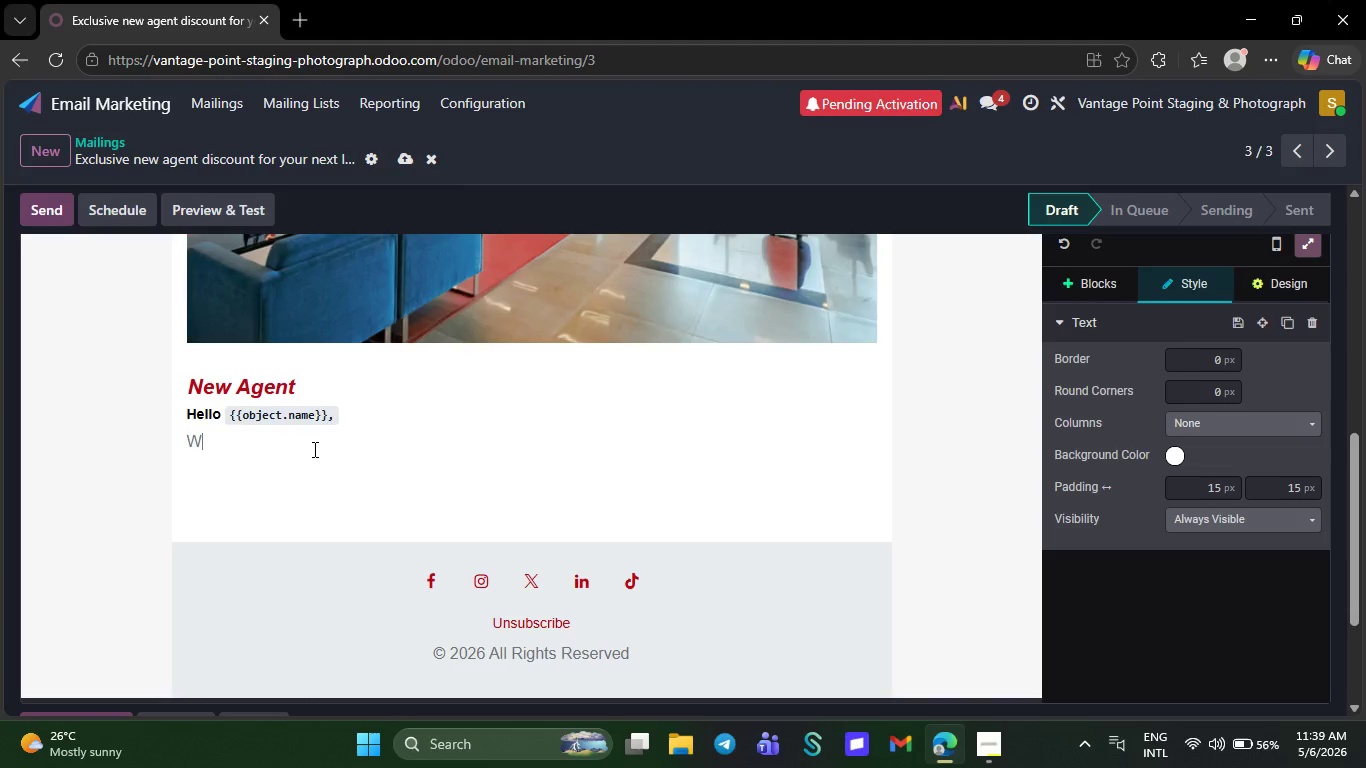 
wait(7.55)
 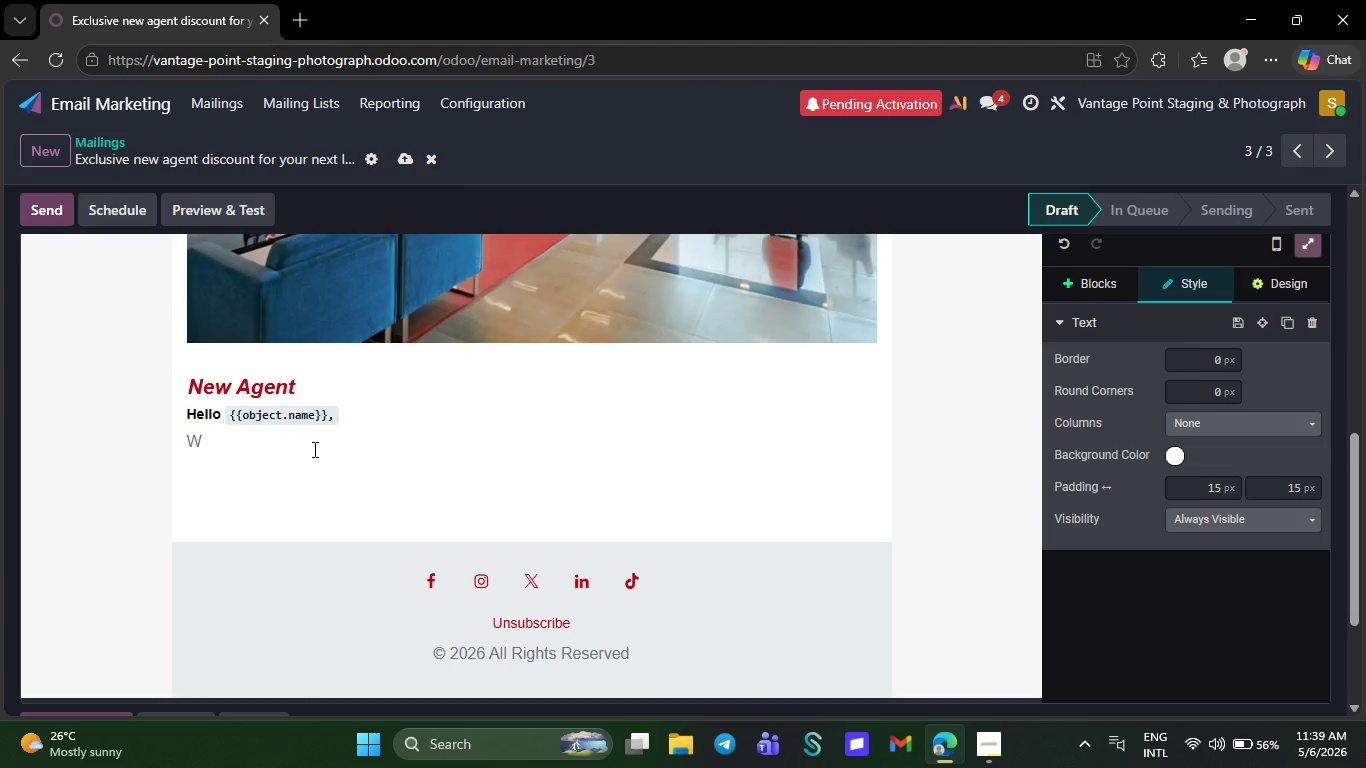 
key(E)
 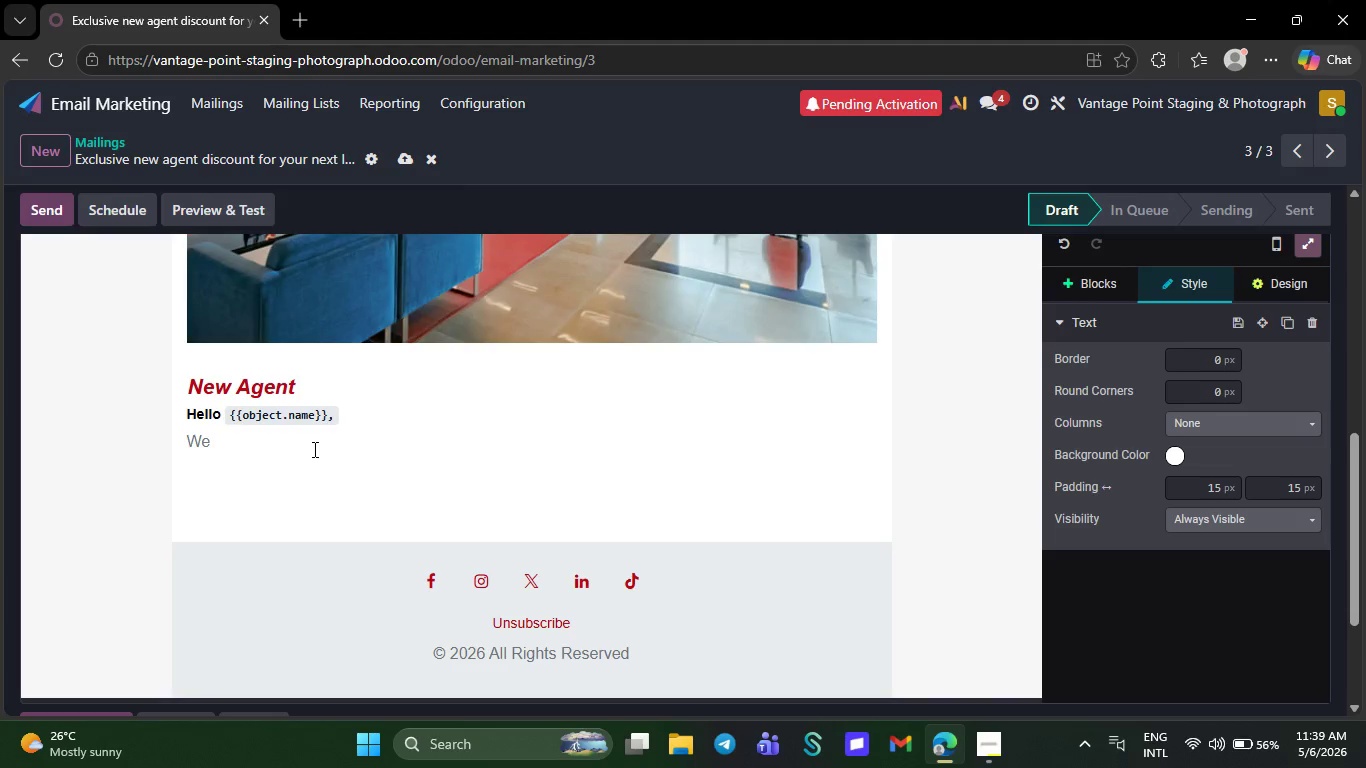 
type('s)
key(Backspace)
type(d love the )
 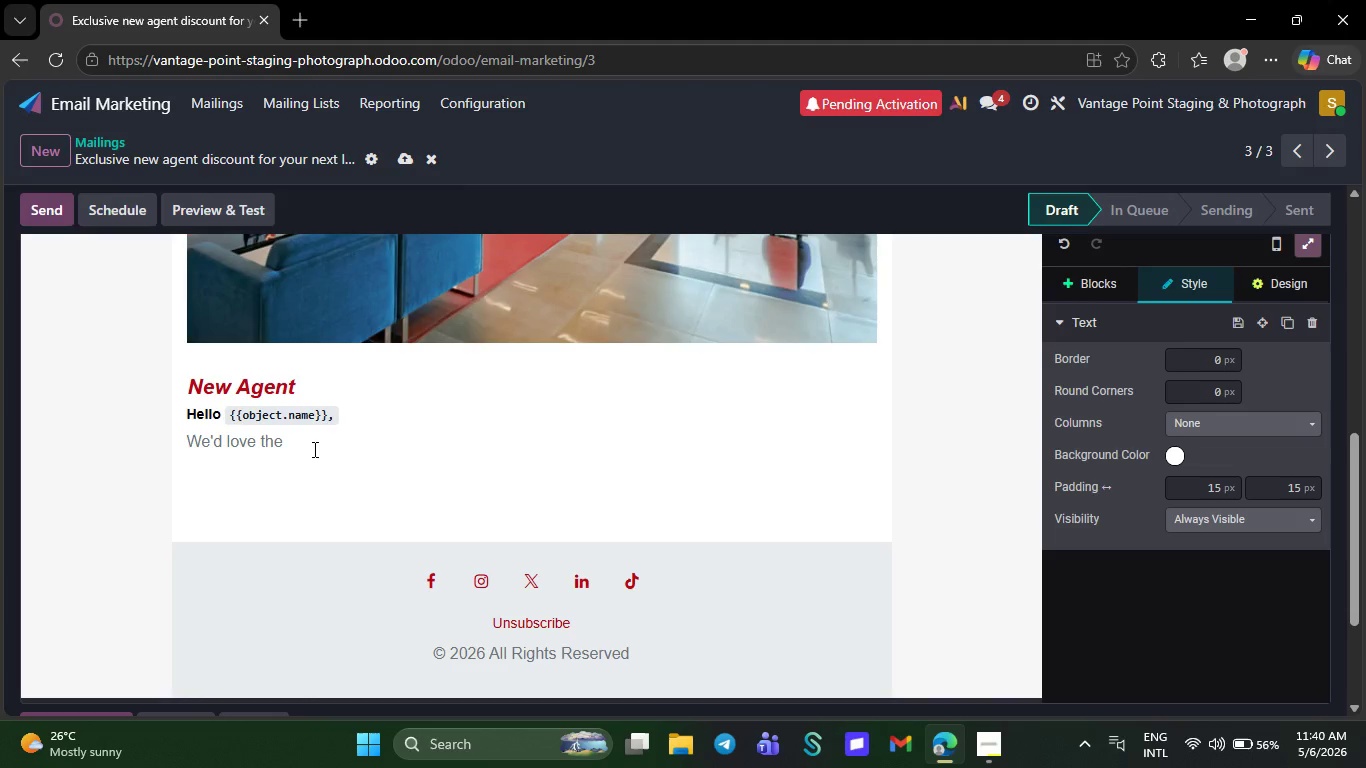 
type(opportunity to su)
 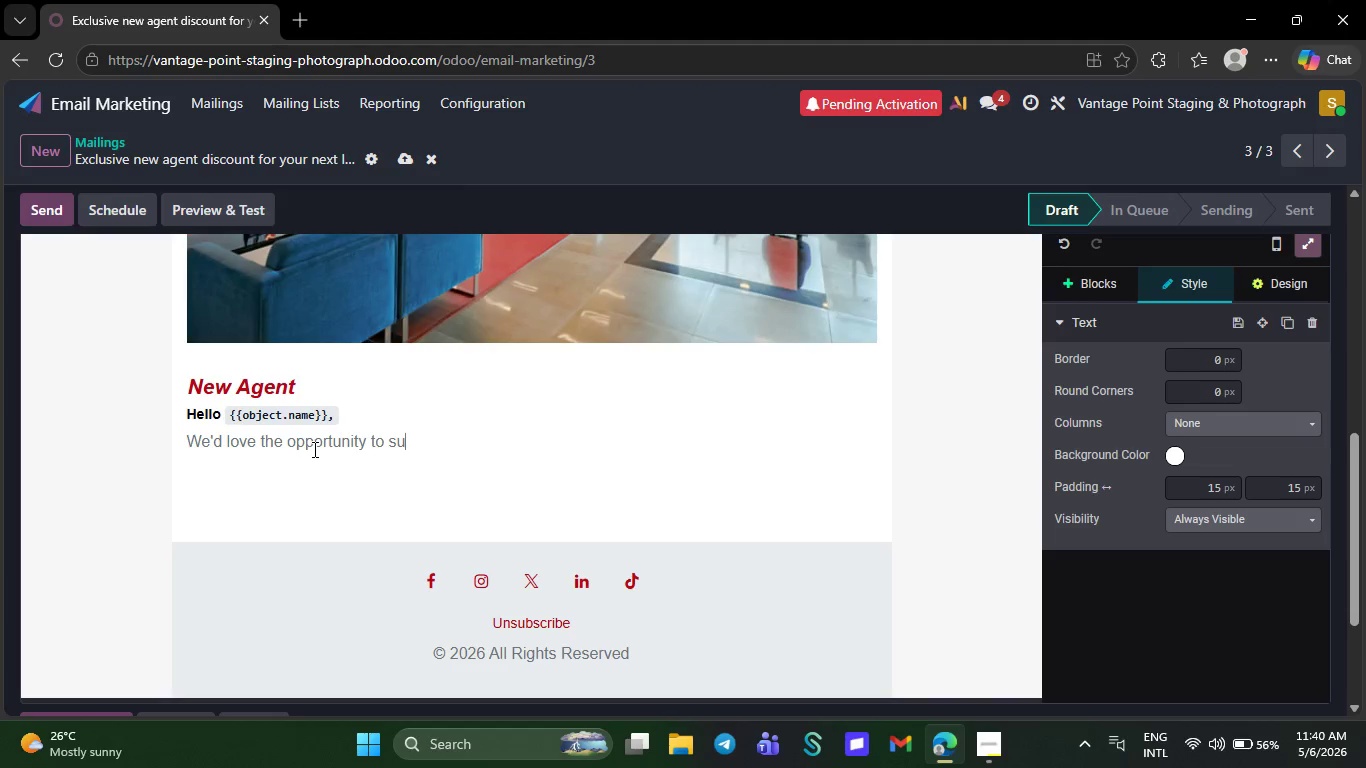 
left_click([309, 386])
 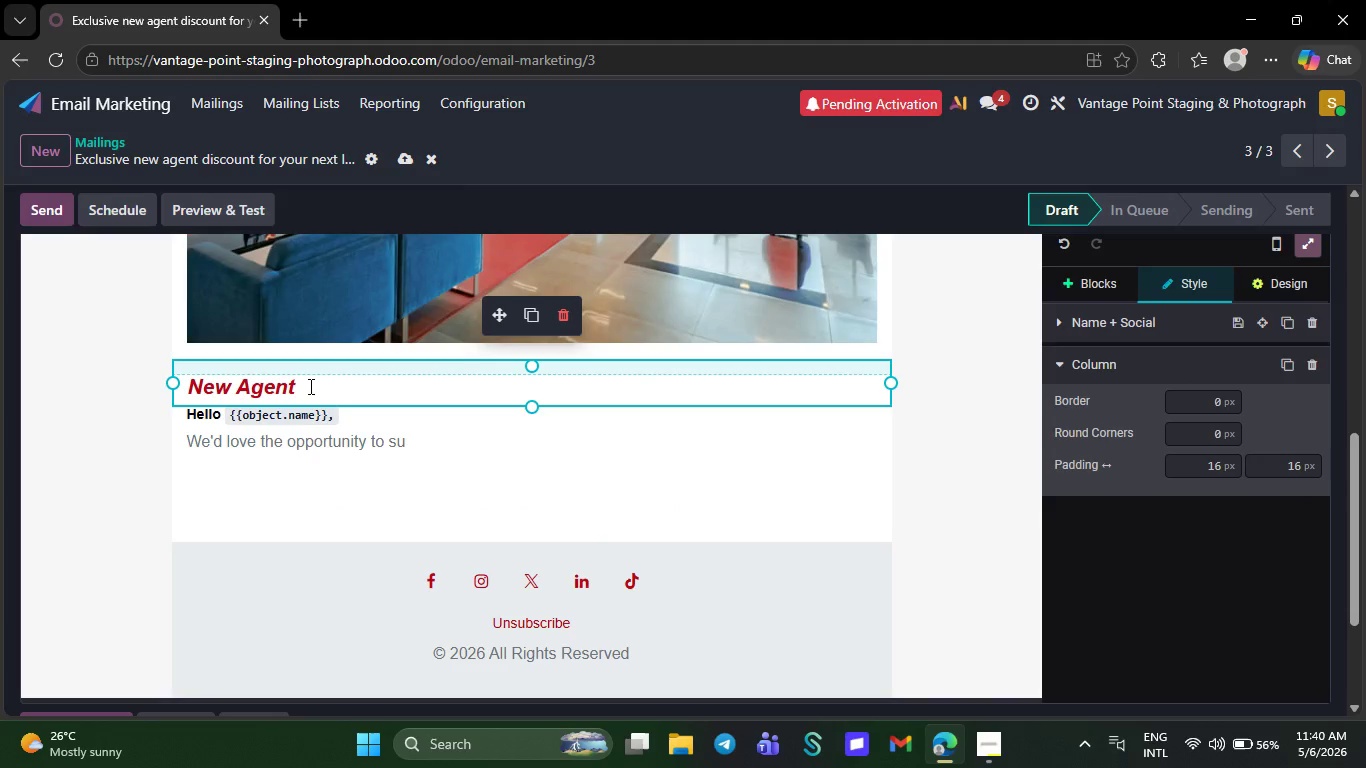 
type( O)
key(Backspace)
type(Offer)
 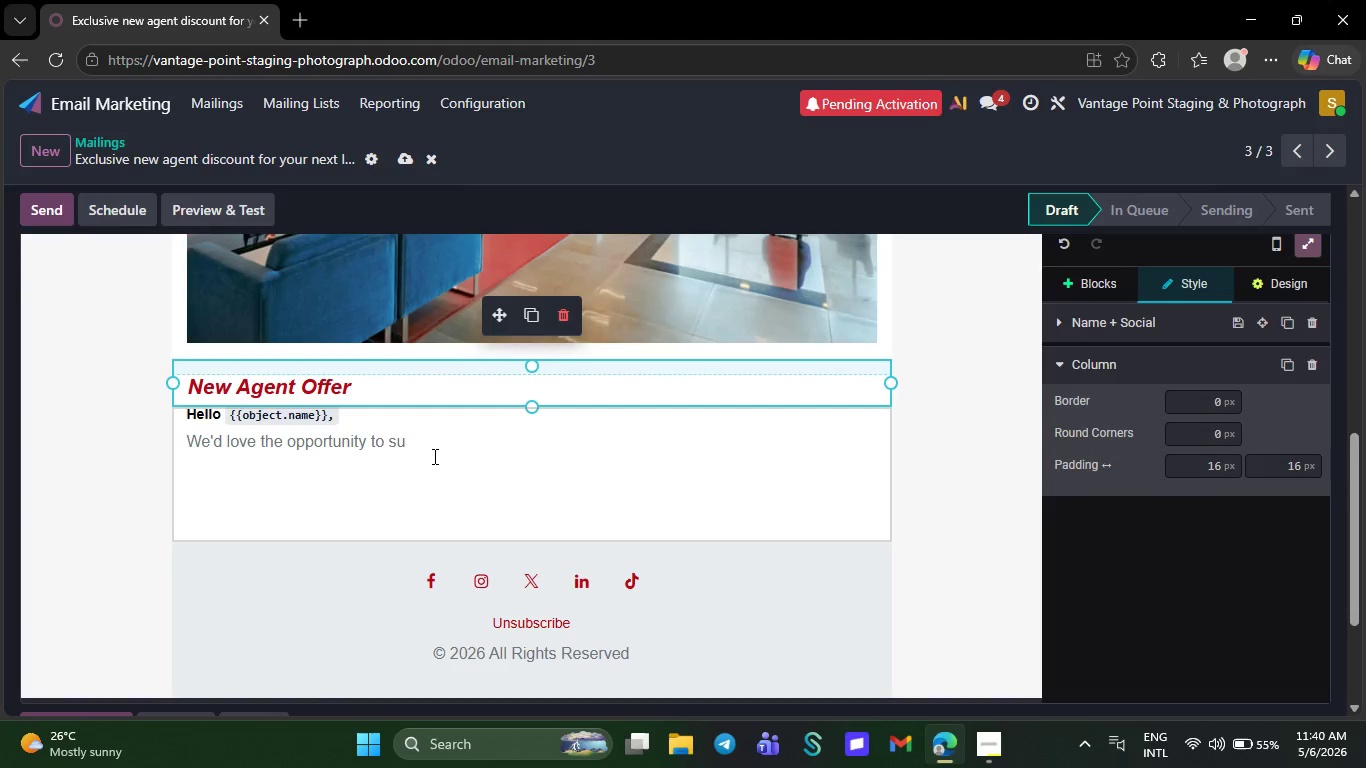 
left_click([437, 445])
 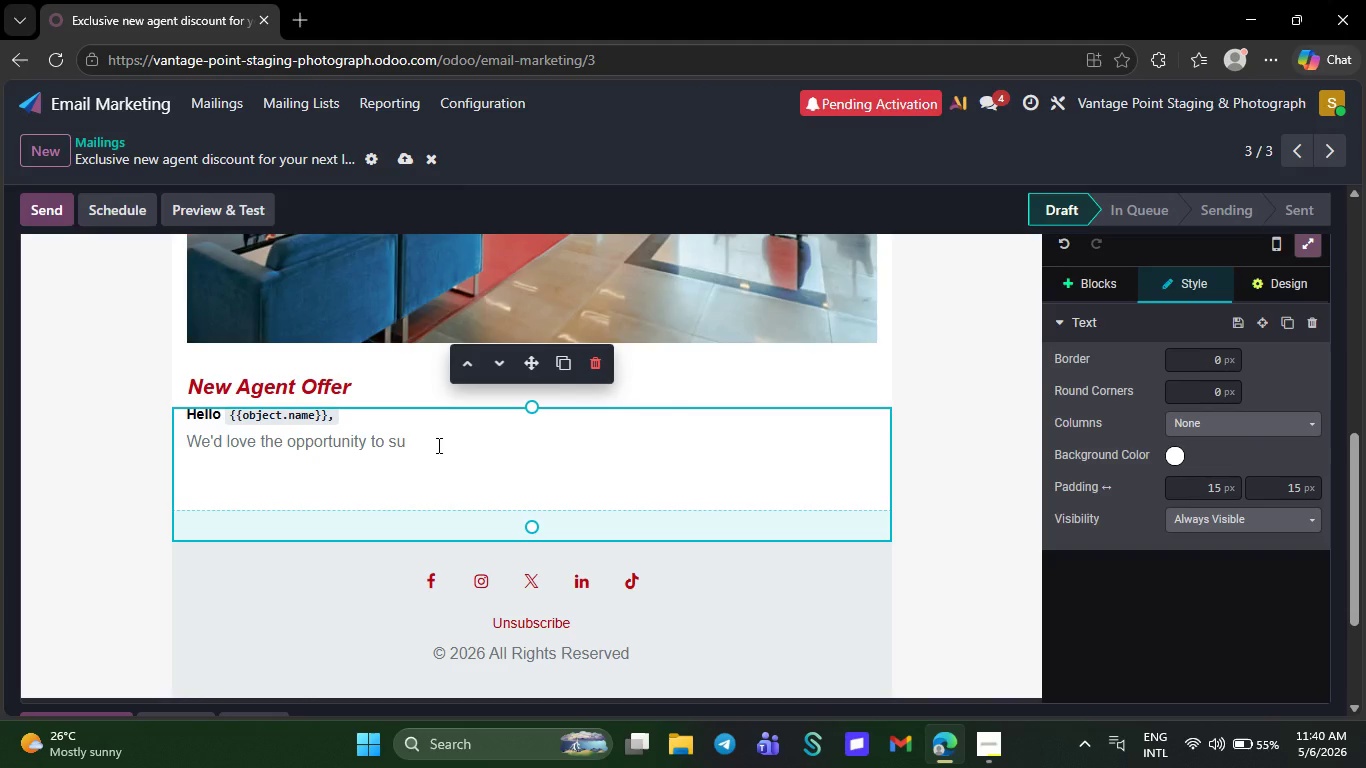 
wait(10.0)
 